 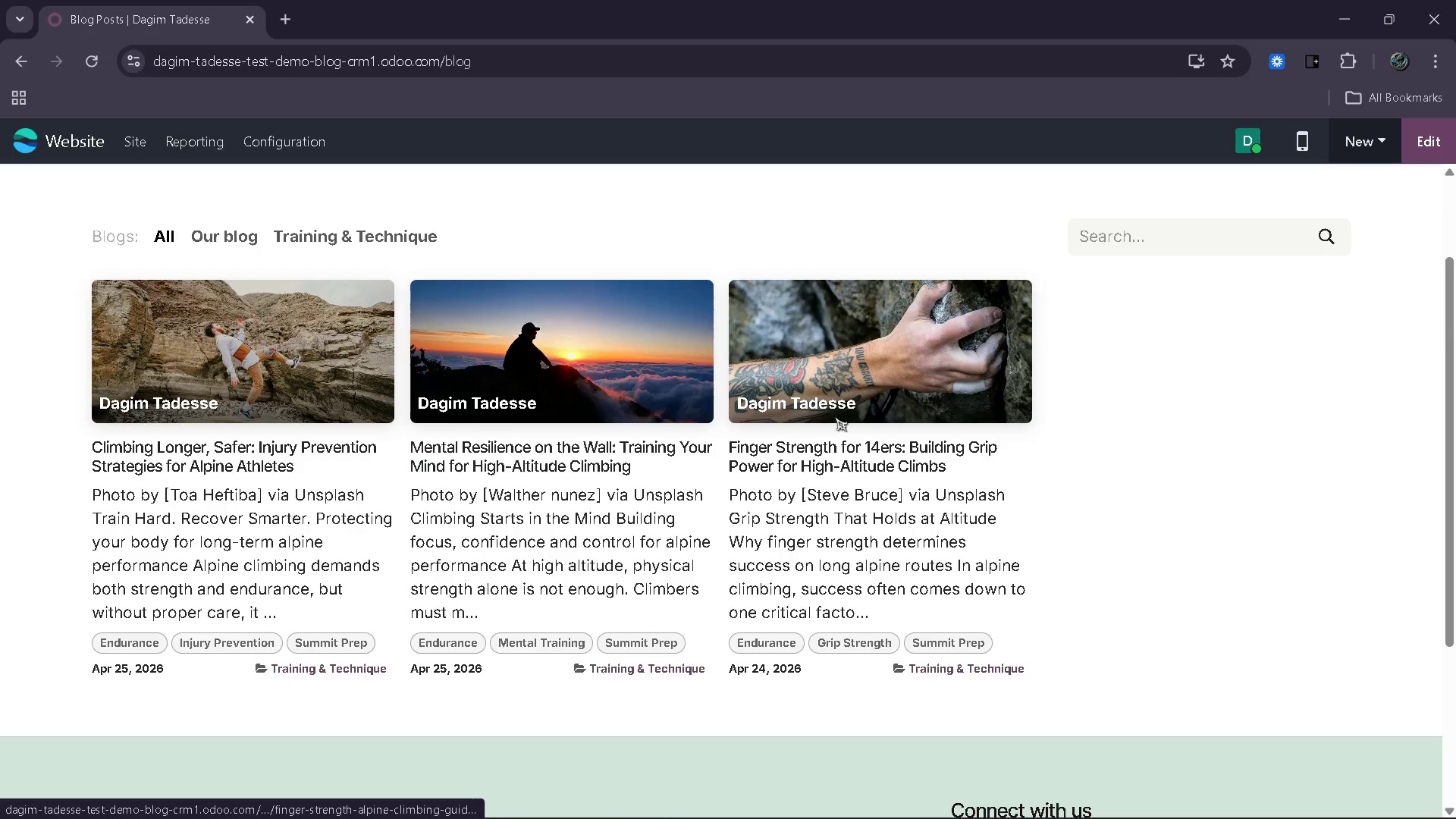 
left_click([1197, 151])
 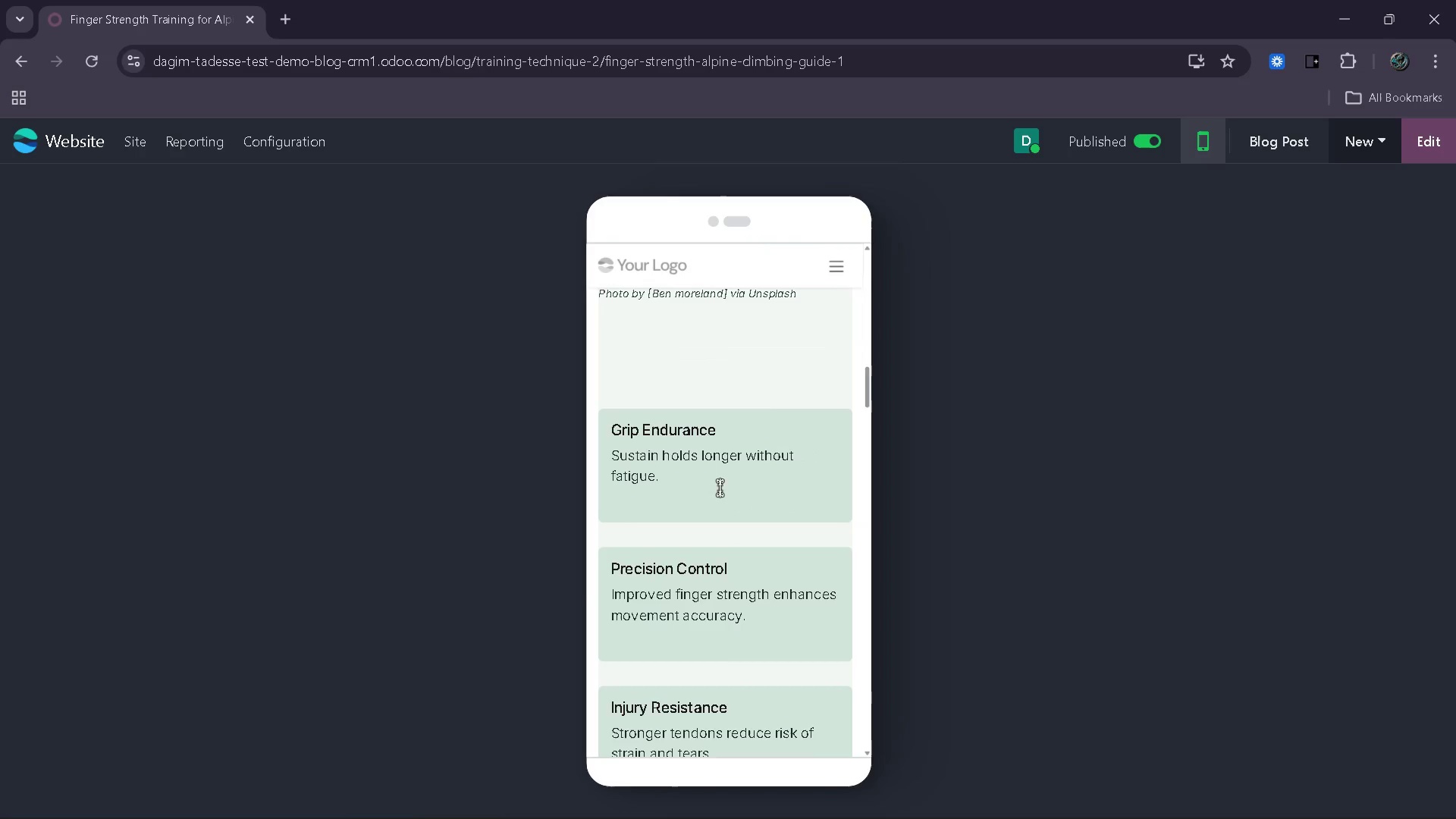 
wait(6.77)
 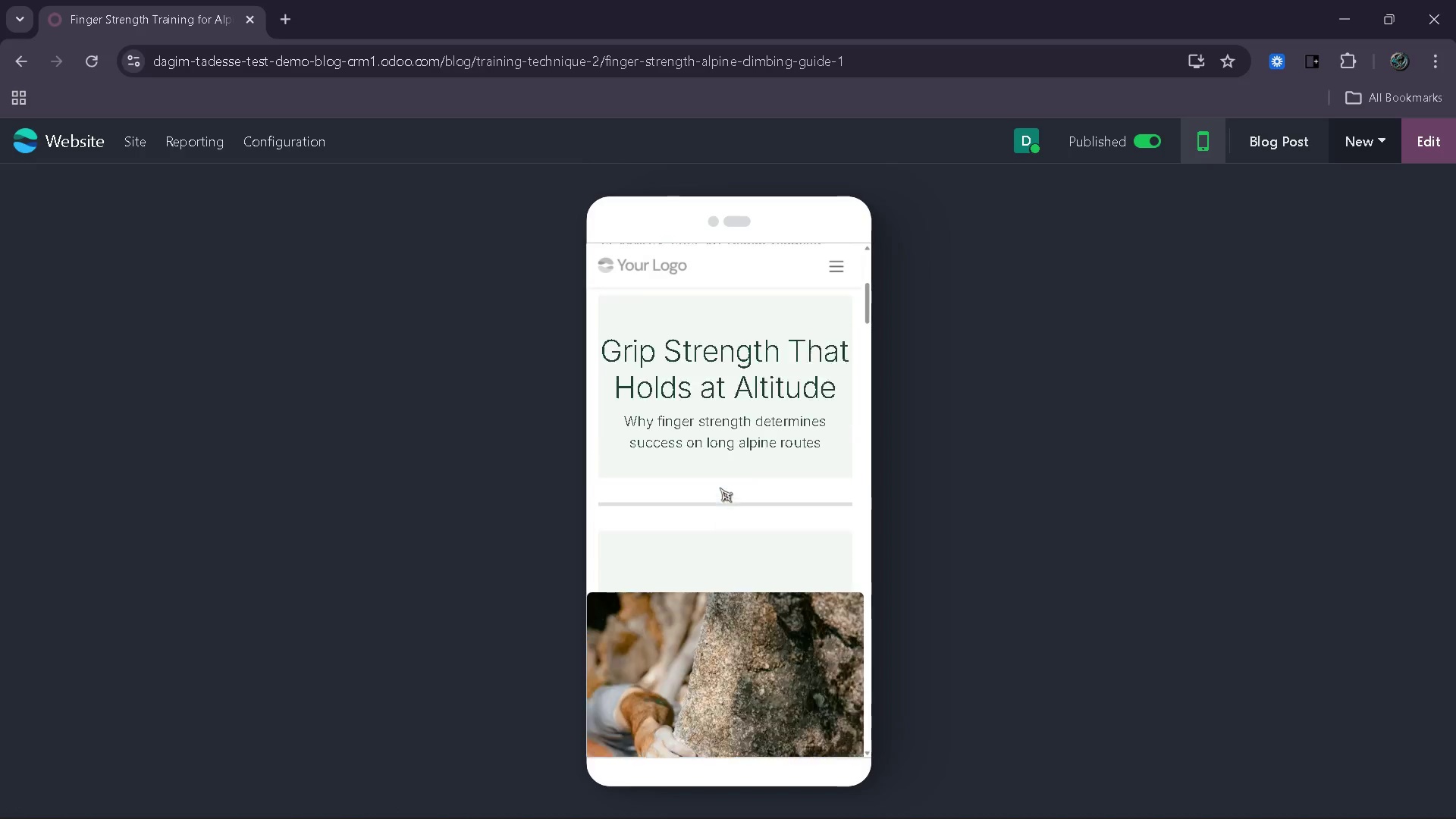 
left_click([1441, 164])
 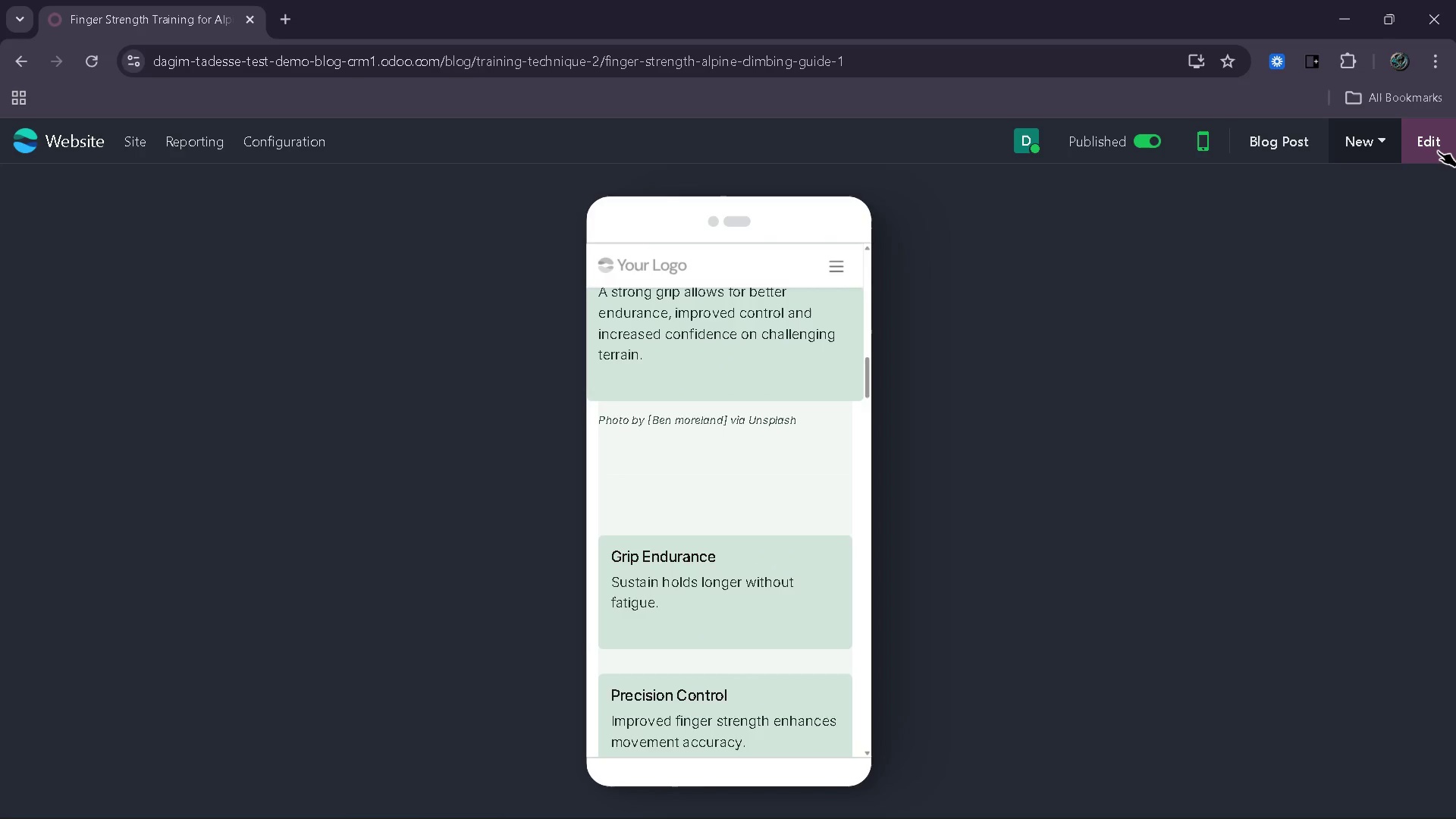 
left_click([1438, 151])
 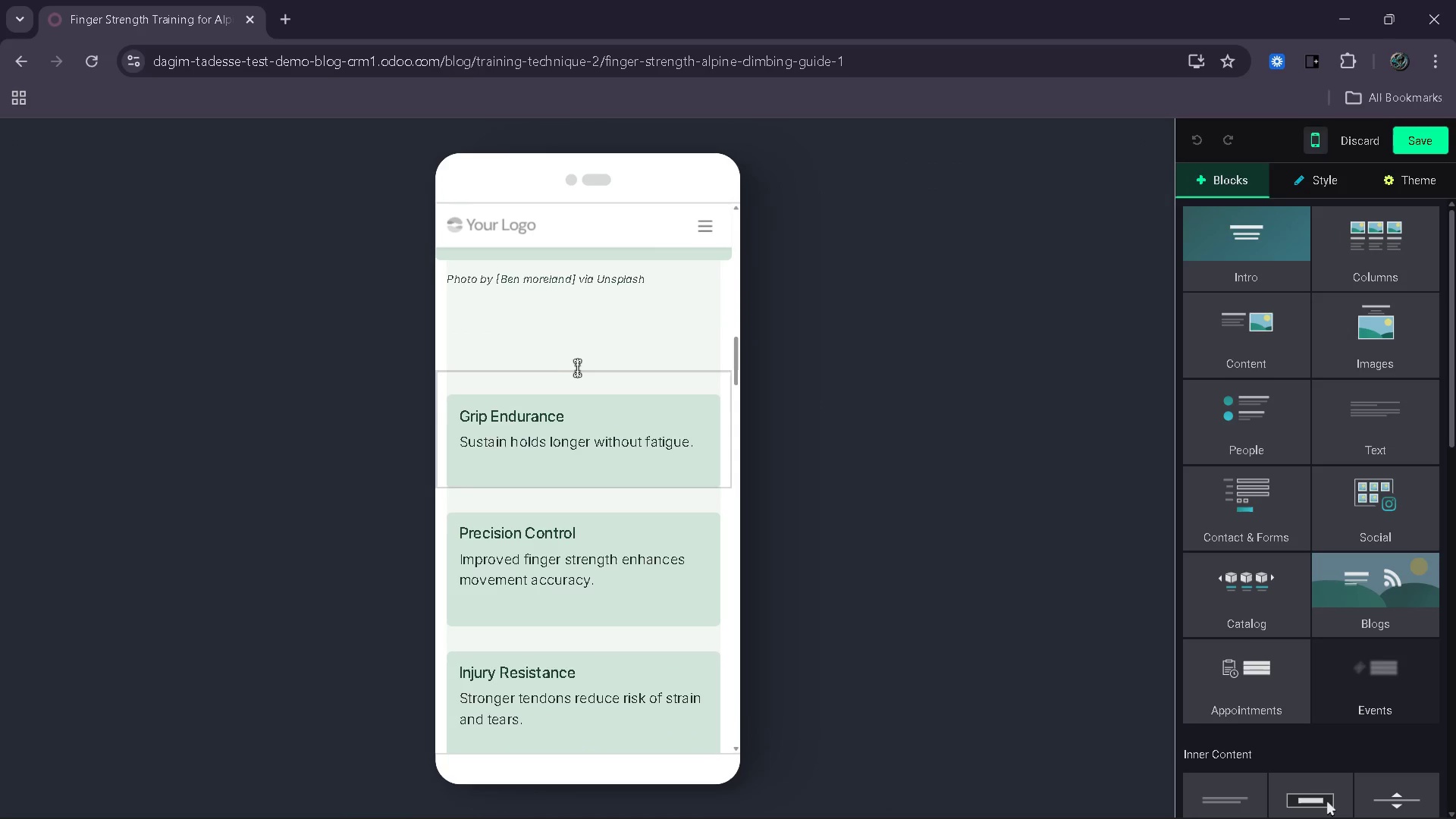 
left_click([585, 359])
 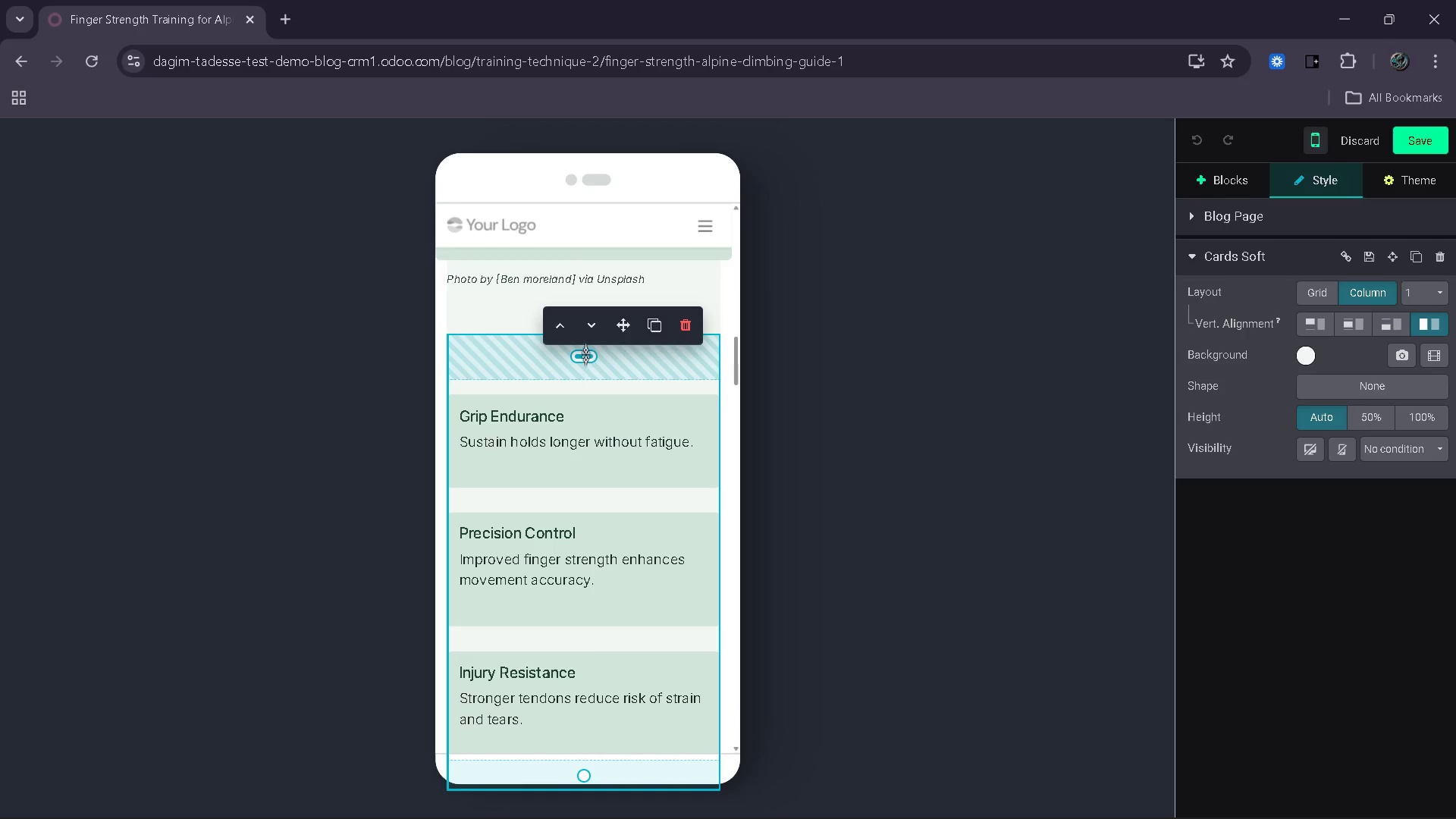 
left_click_drag(start_coordinate=[586, 353], to_coordinate=[585, 359])
 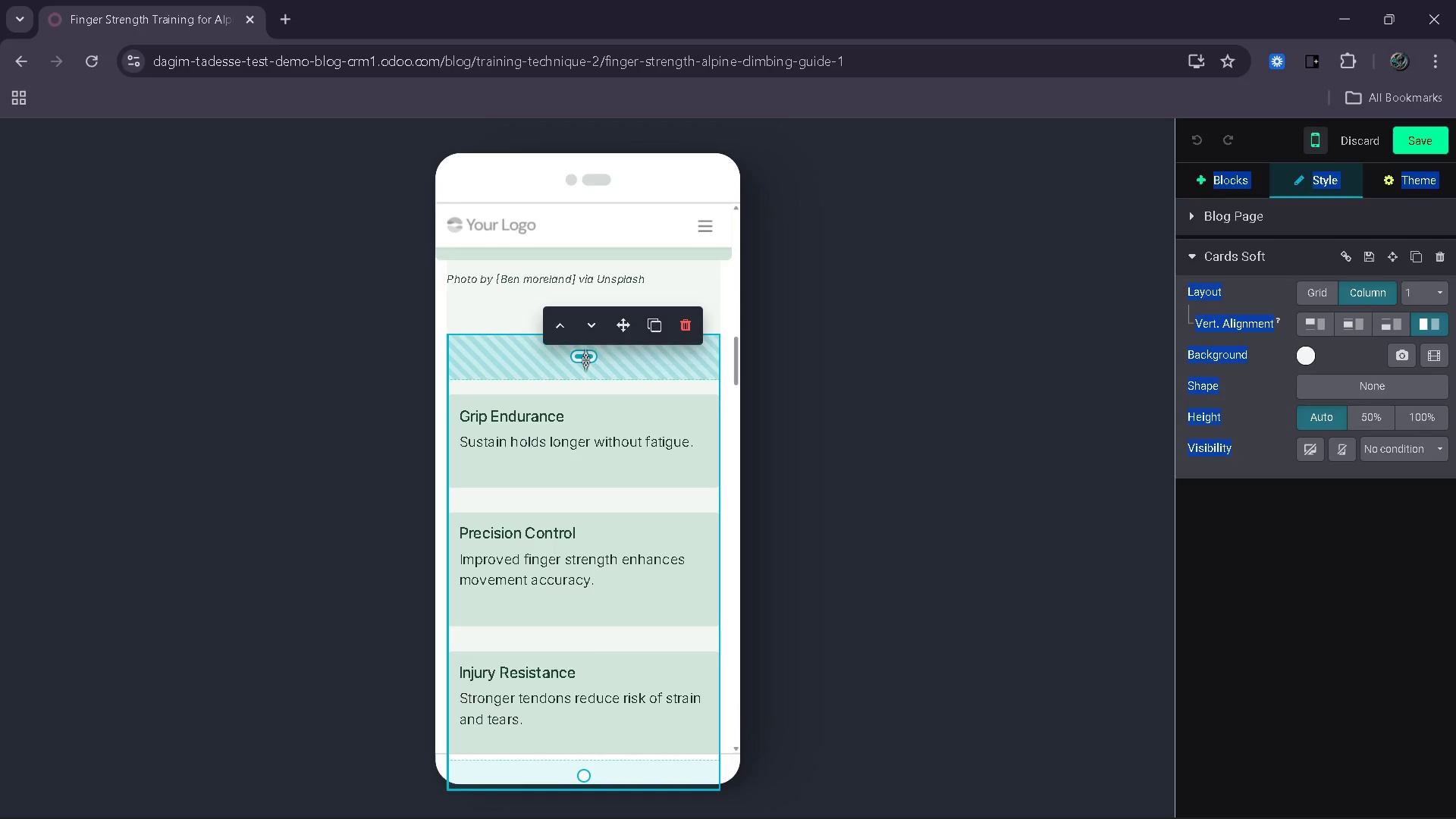 
left_click_drag(start_coordinate=[585, 359], to_coordinate=[604, 325])
 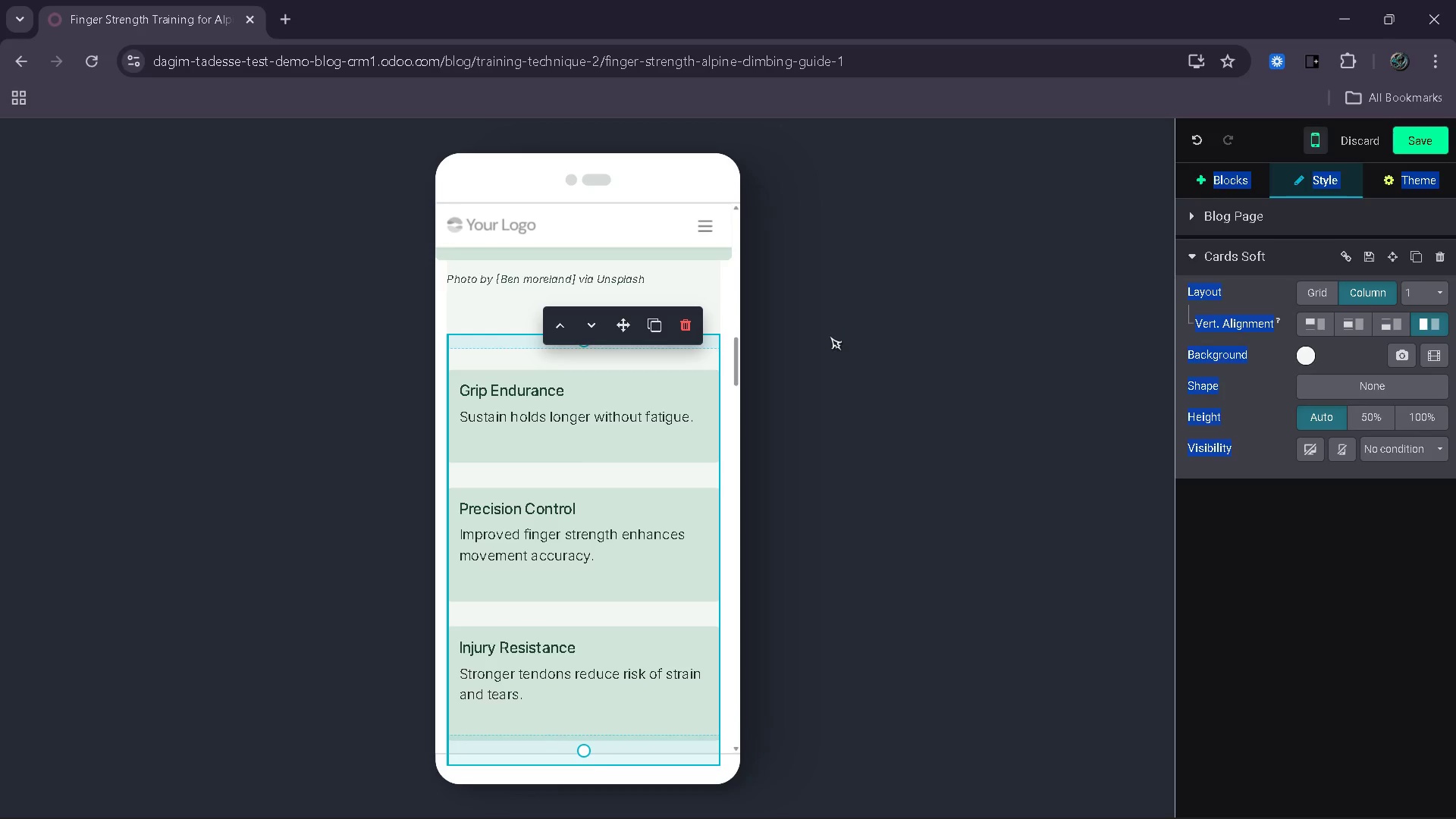 
left_click([830, 336])
 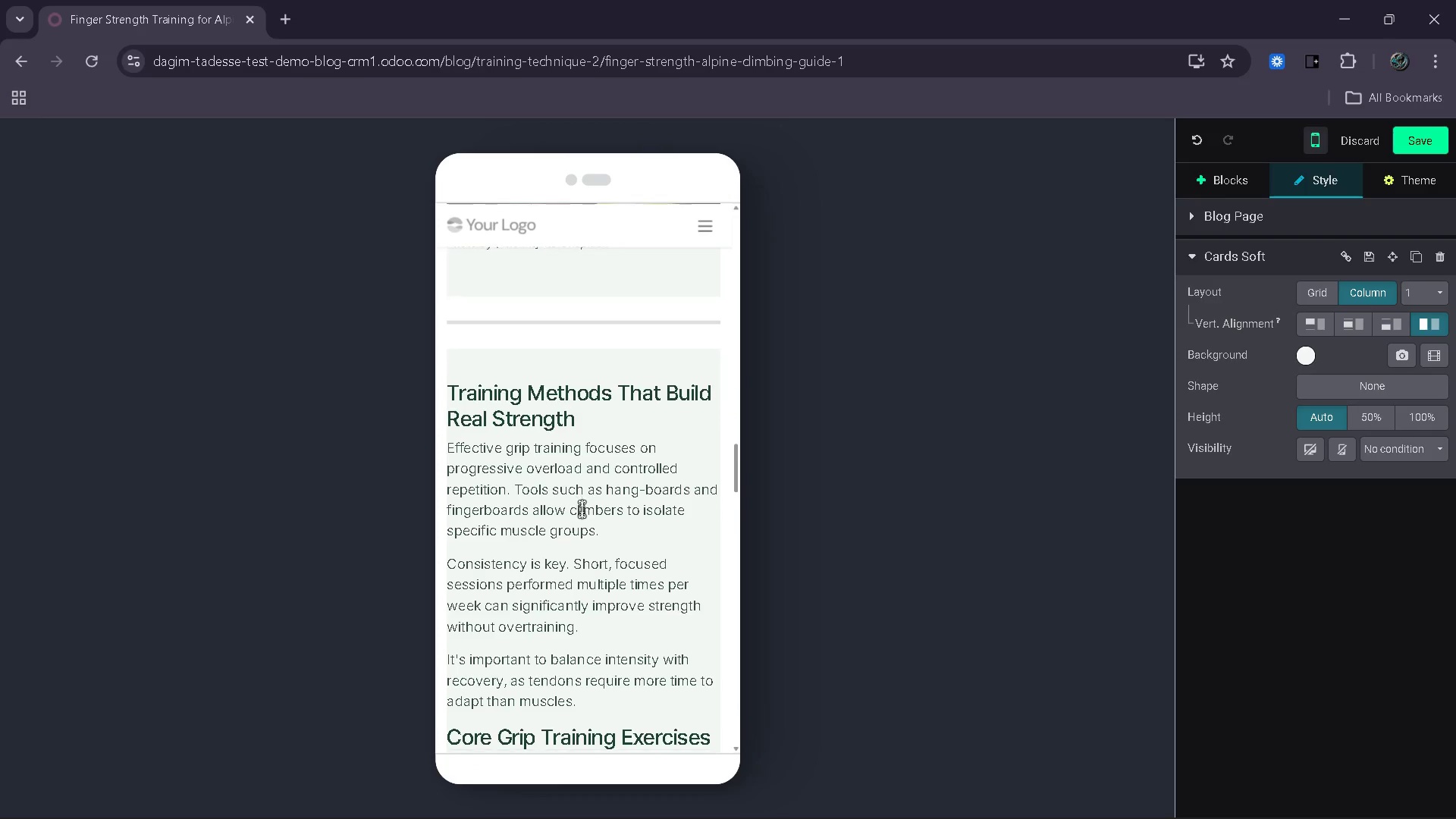 
wait(8.52)
 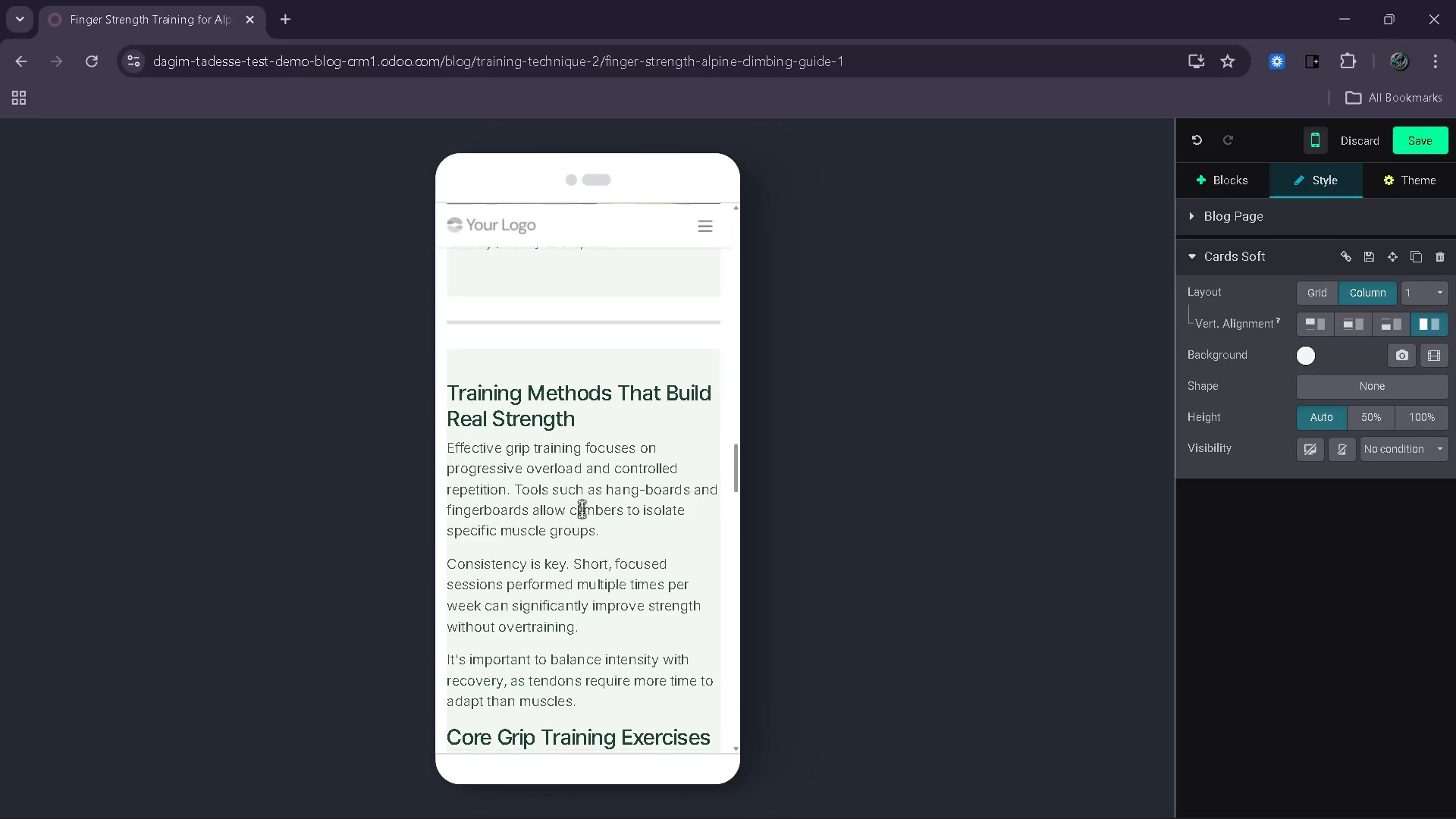 
left_click([620, 393])
 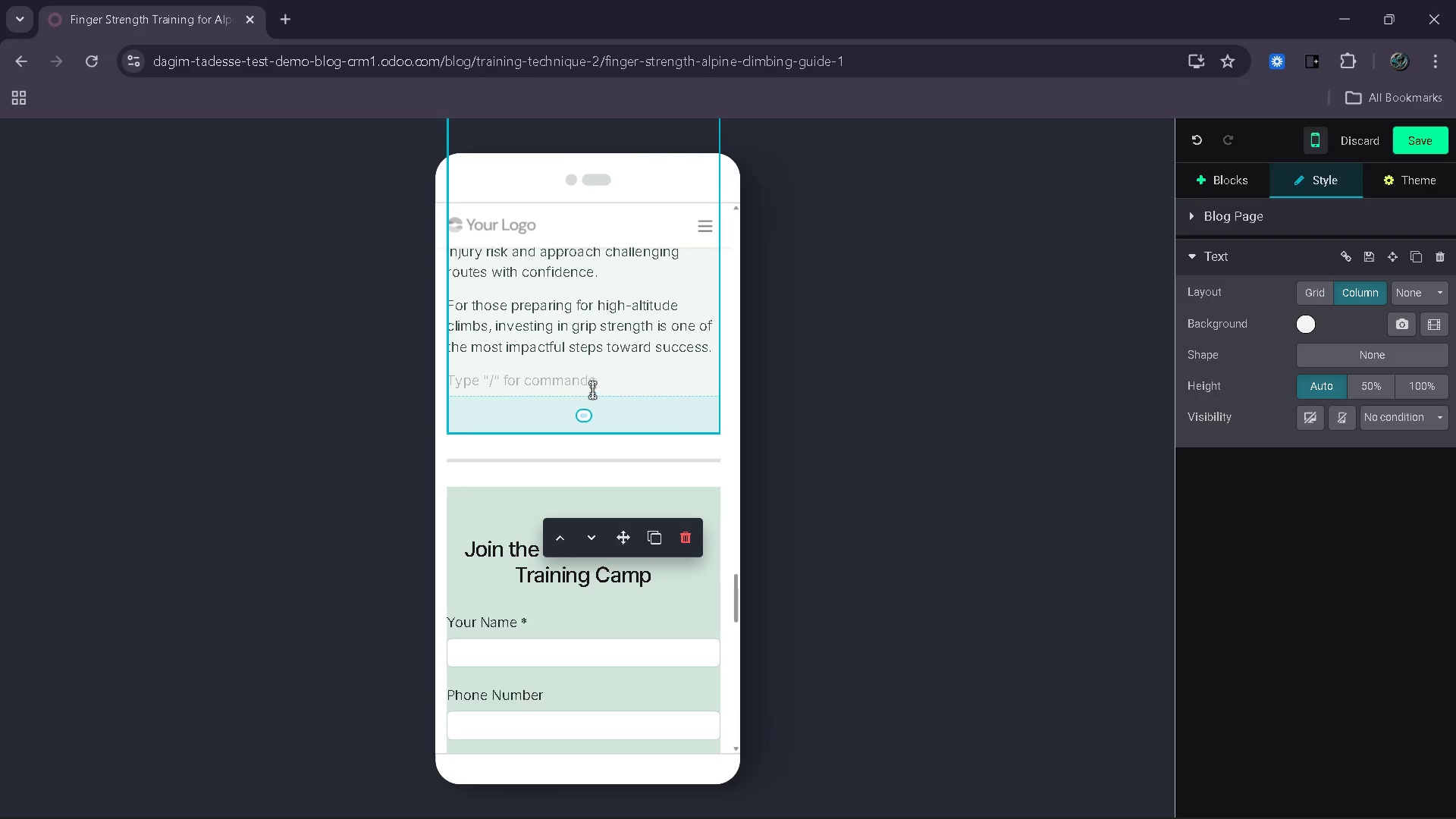 
left_click([598, 384])
 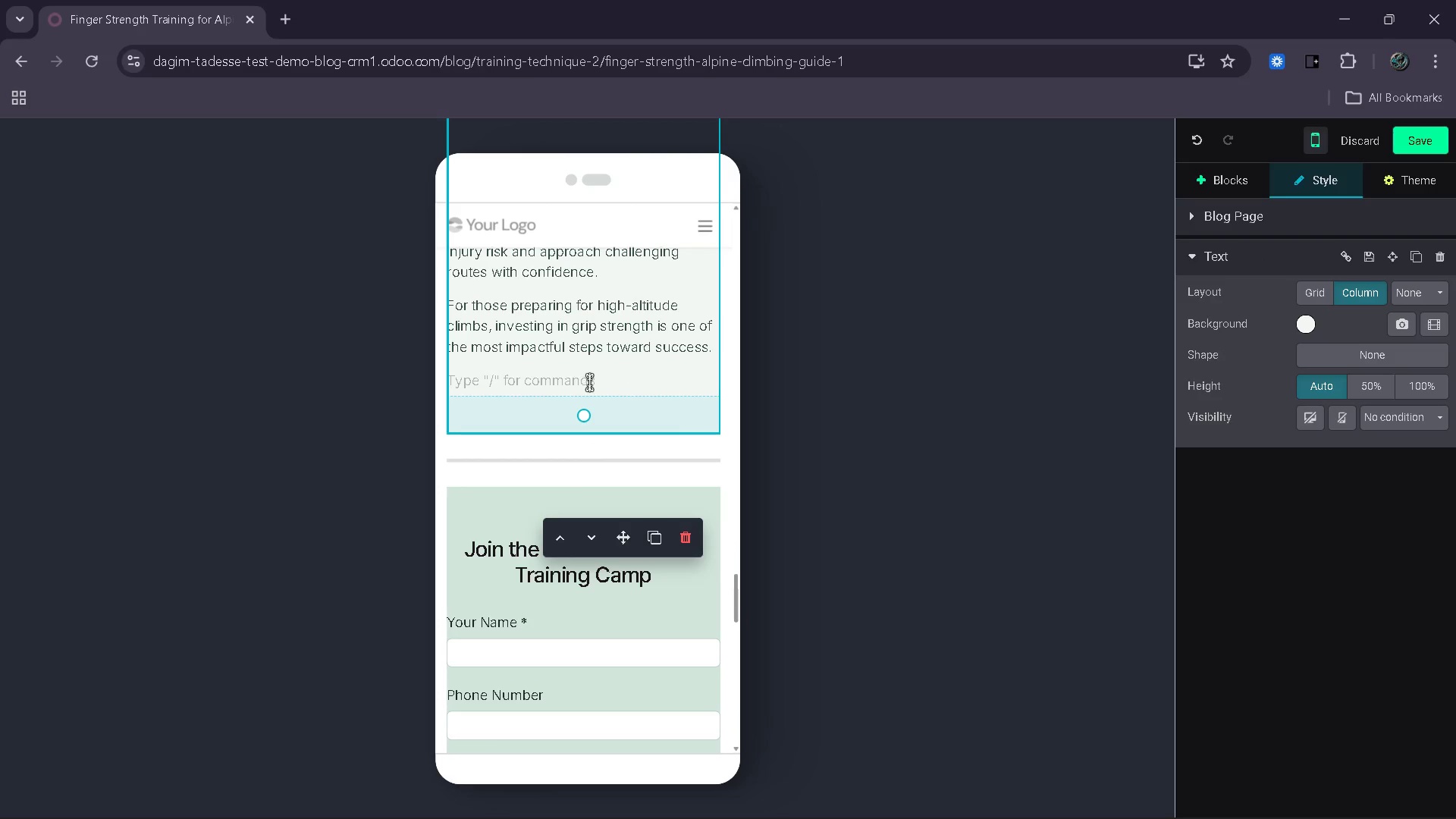 
left_click([579, 378])
 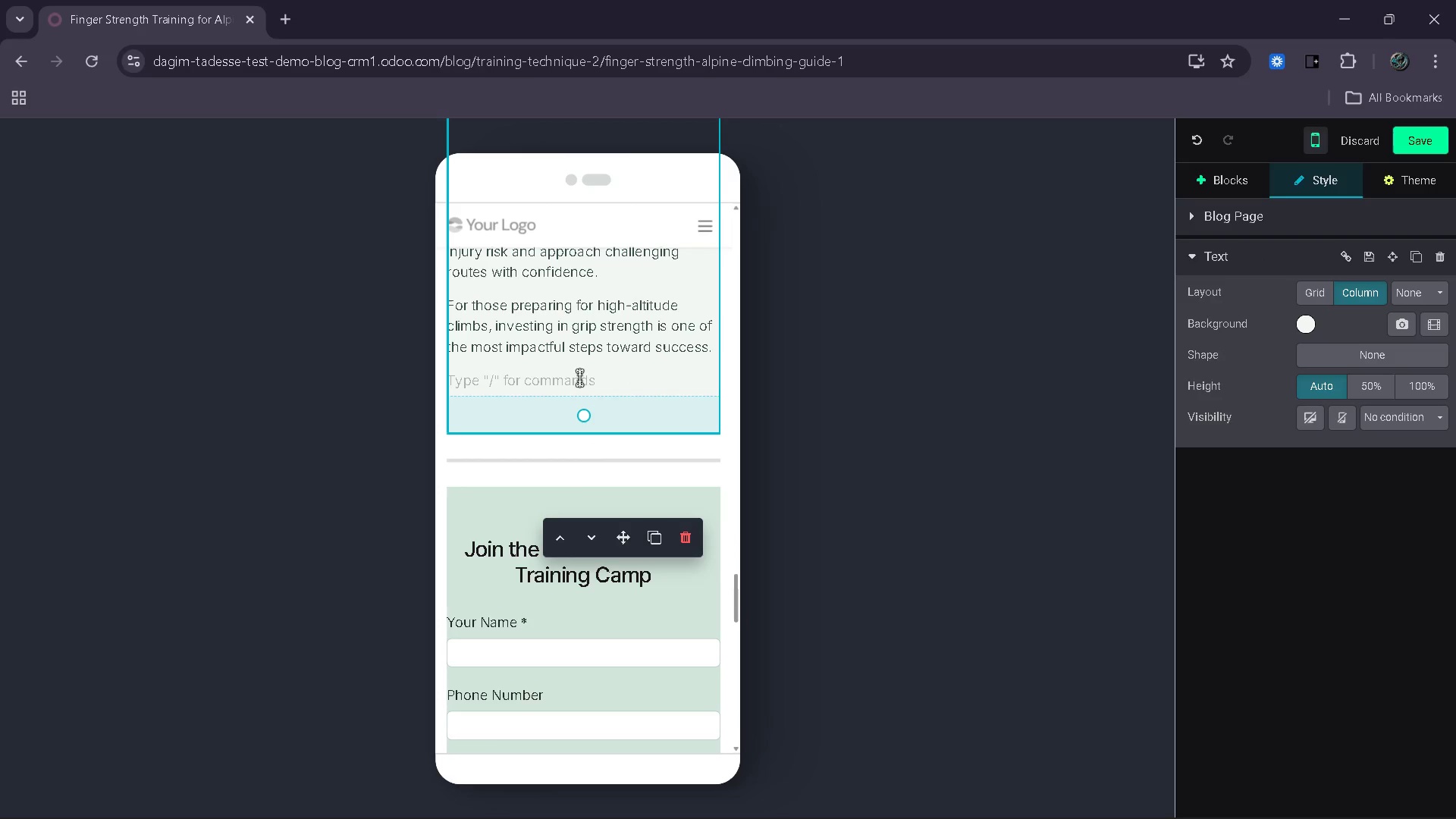 
key(Backspace)
 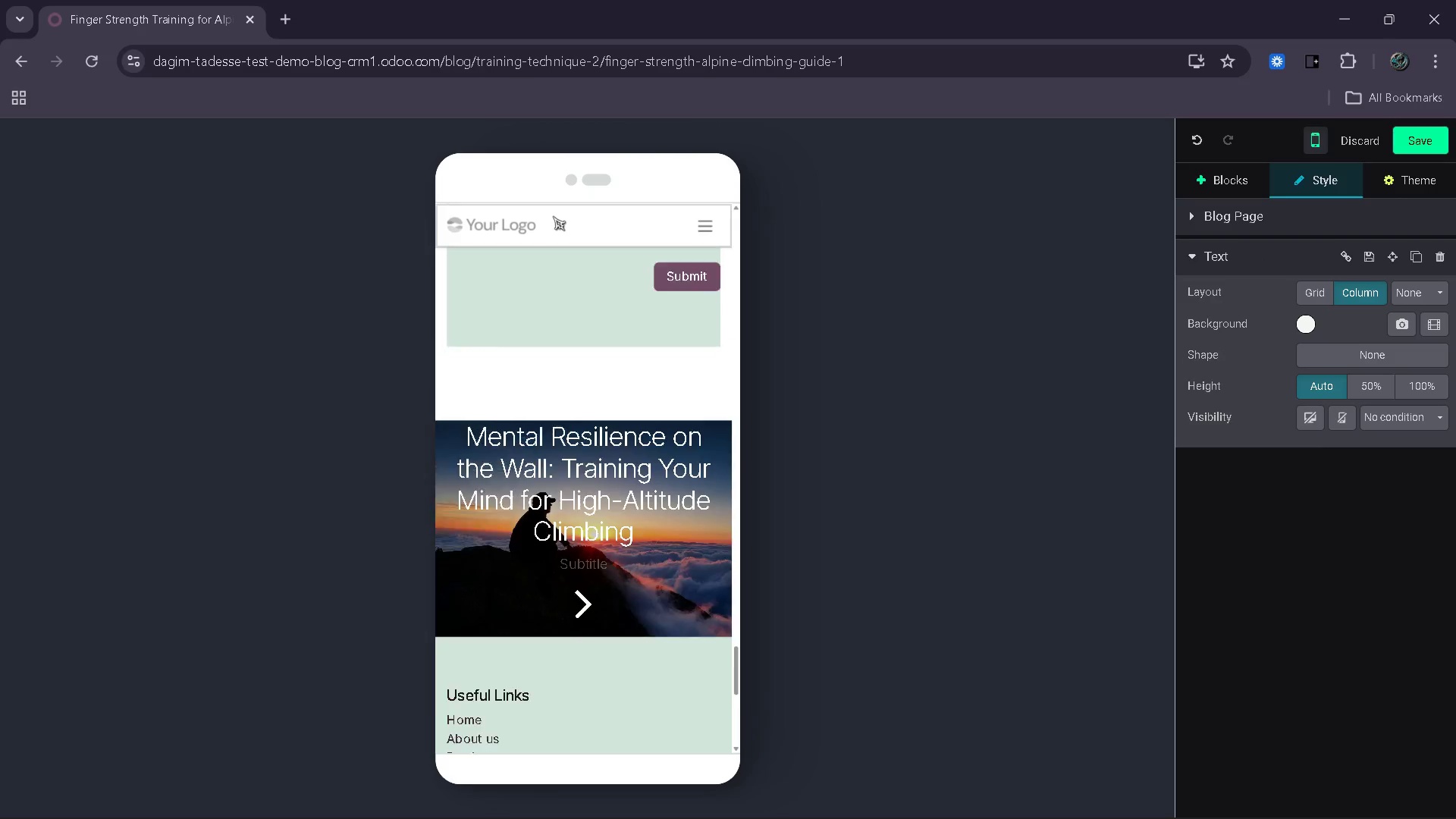 
left_click([623, 463])
 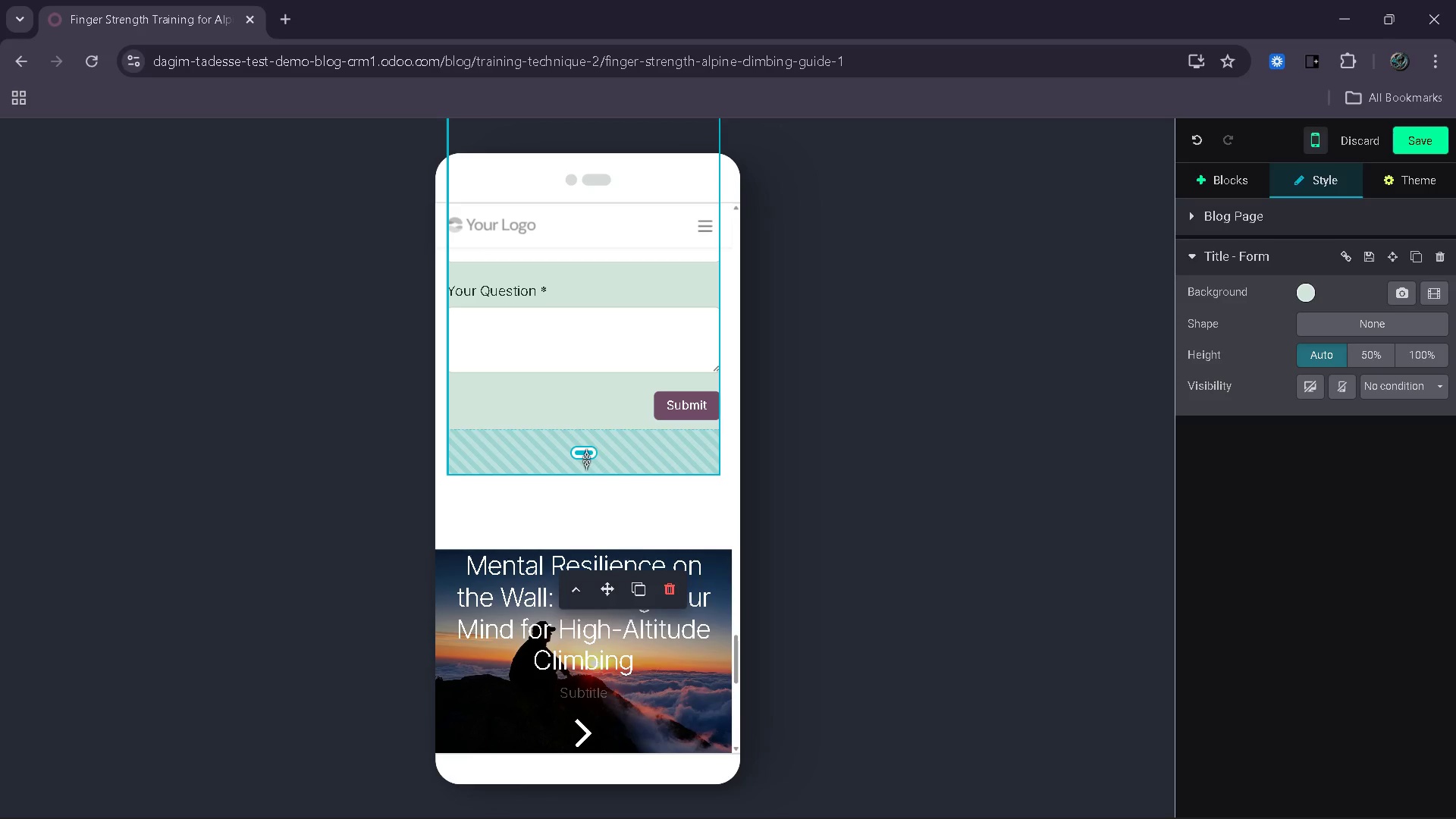 
left_click_drag(start_coordinate=[586, 459], to_coordinate=[603, 426])
 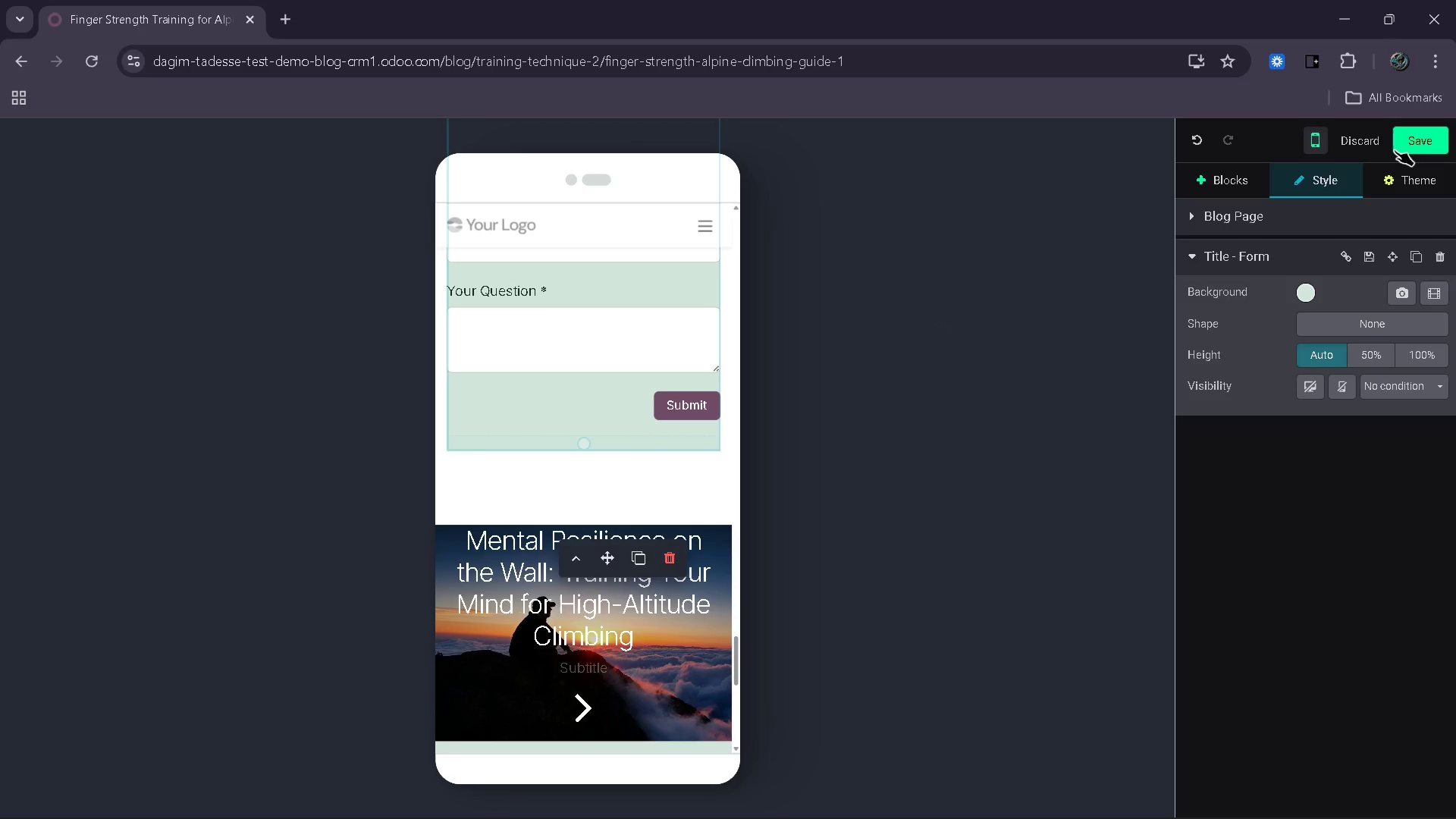 
left_click([1409, 143])
 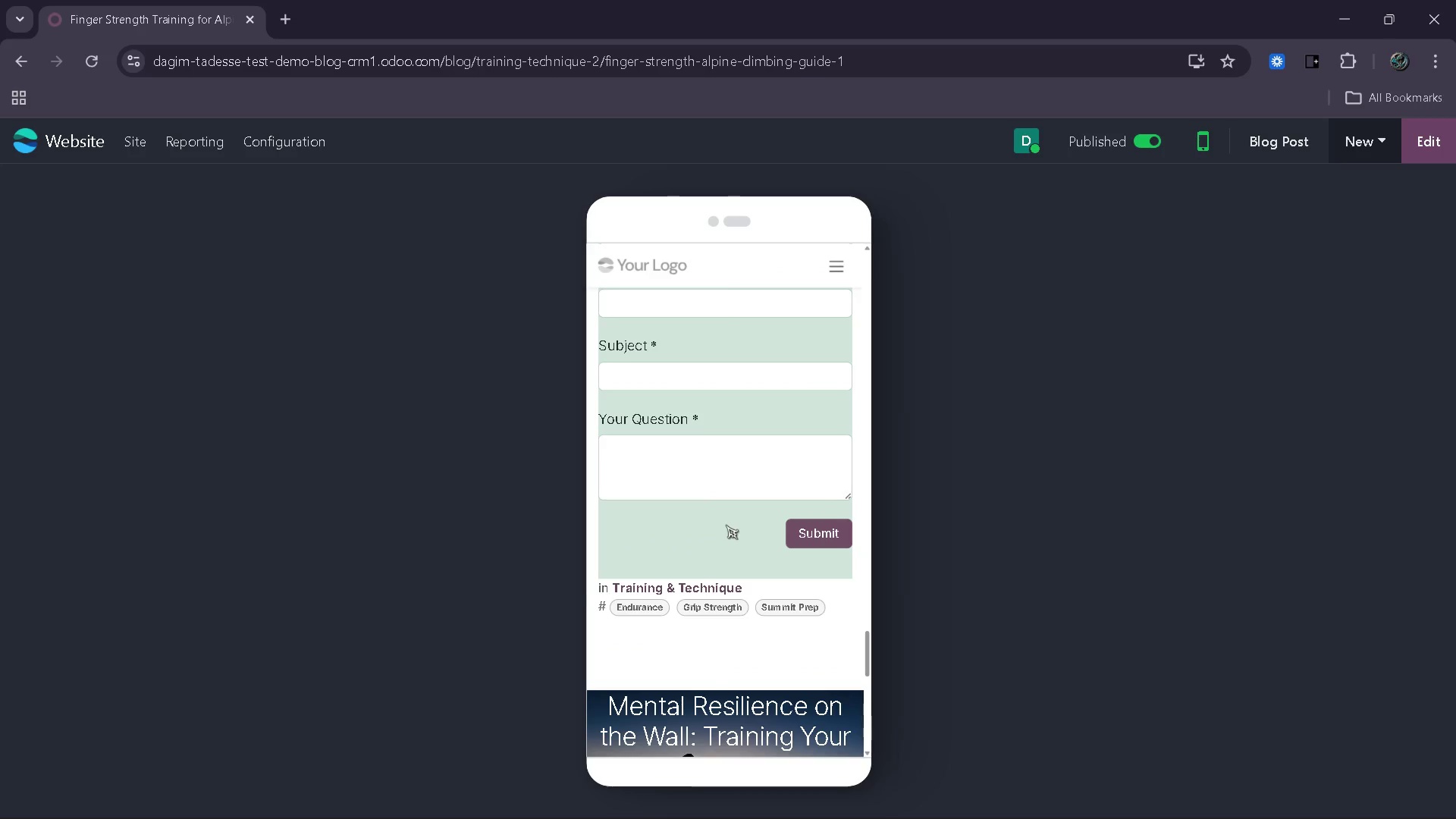 
left_click([736, 568])
 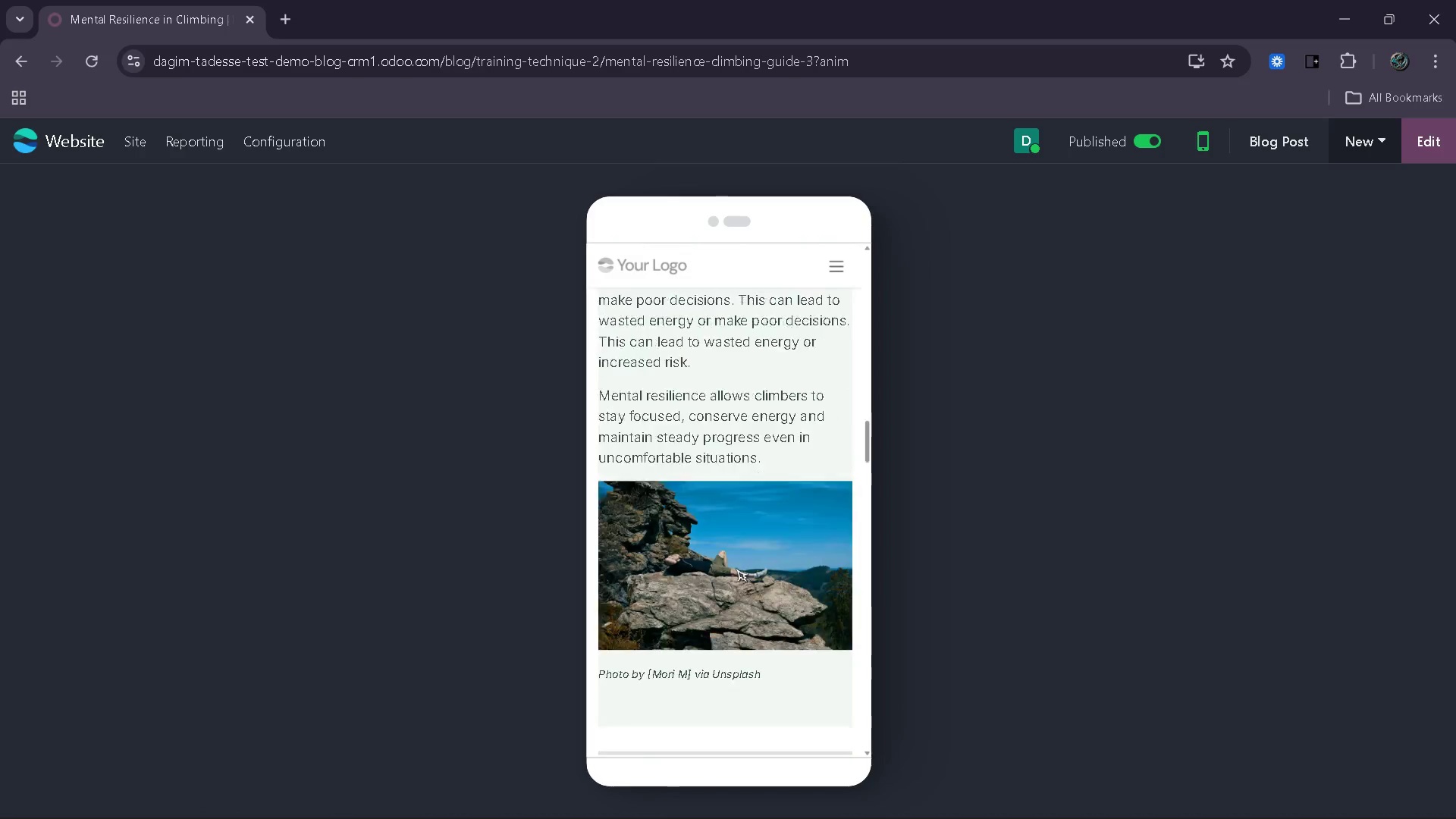 
wait(16.01)
 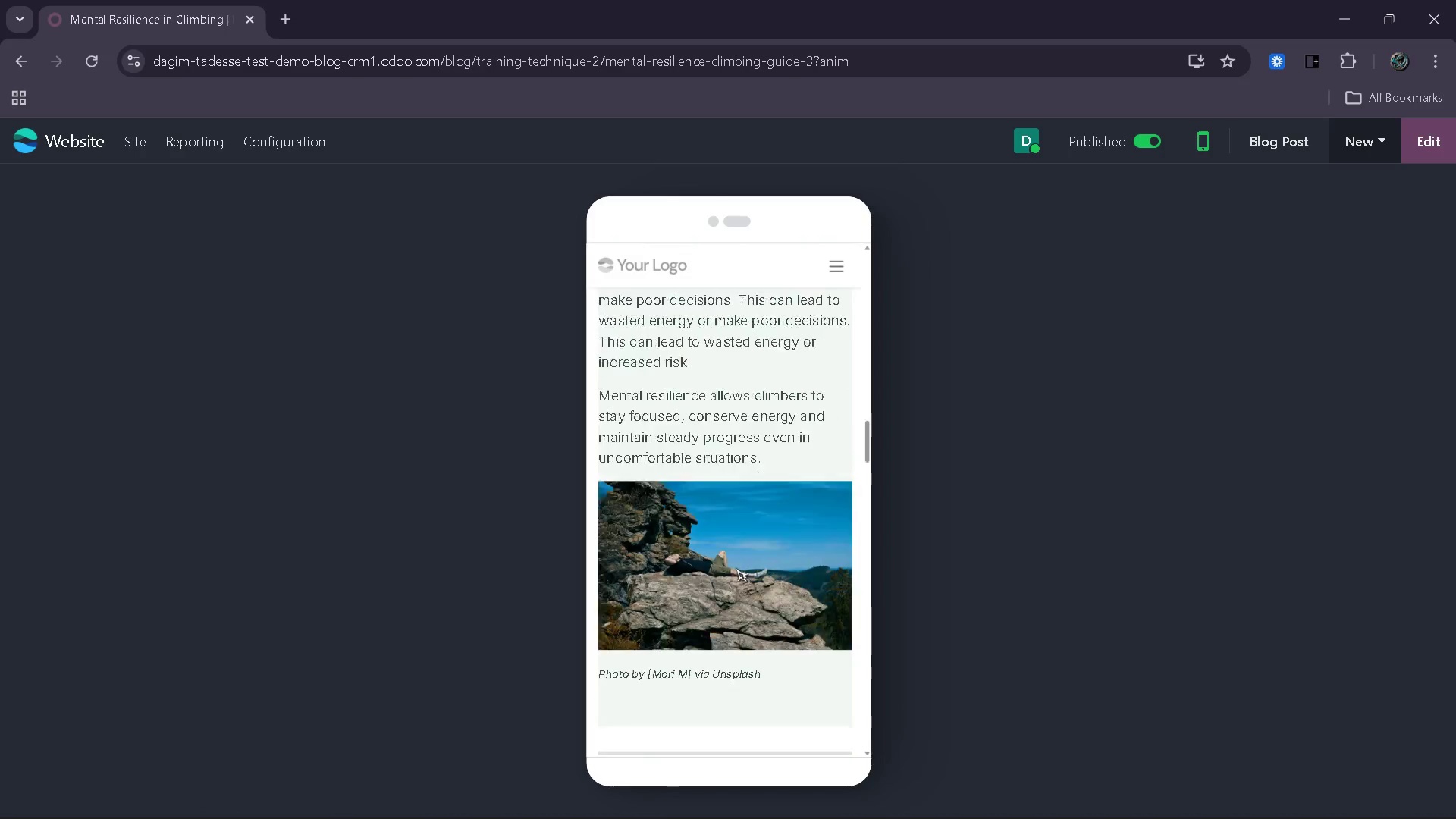 
left_click([698, 698])
 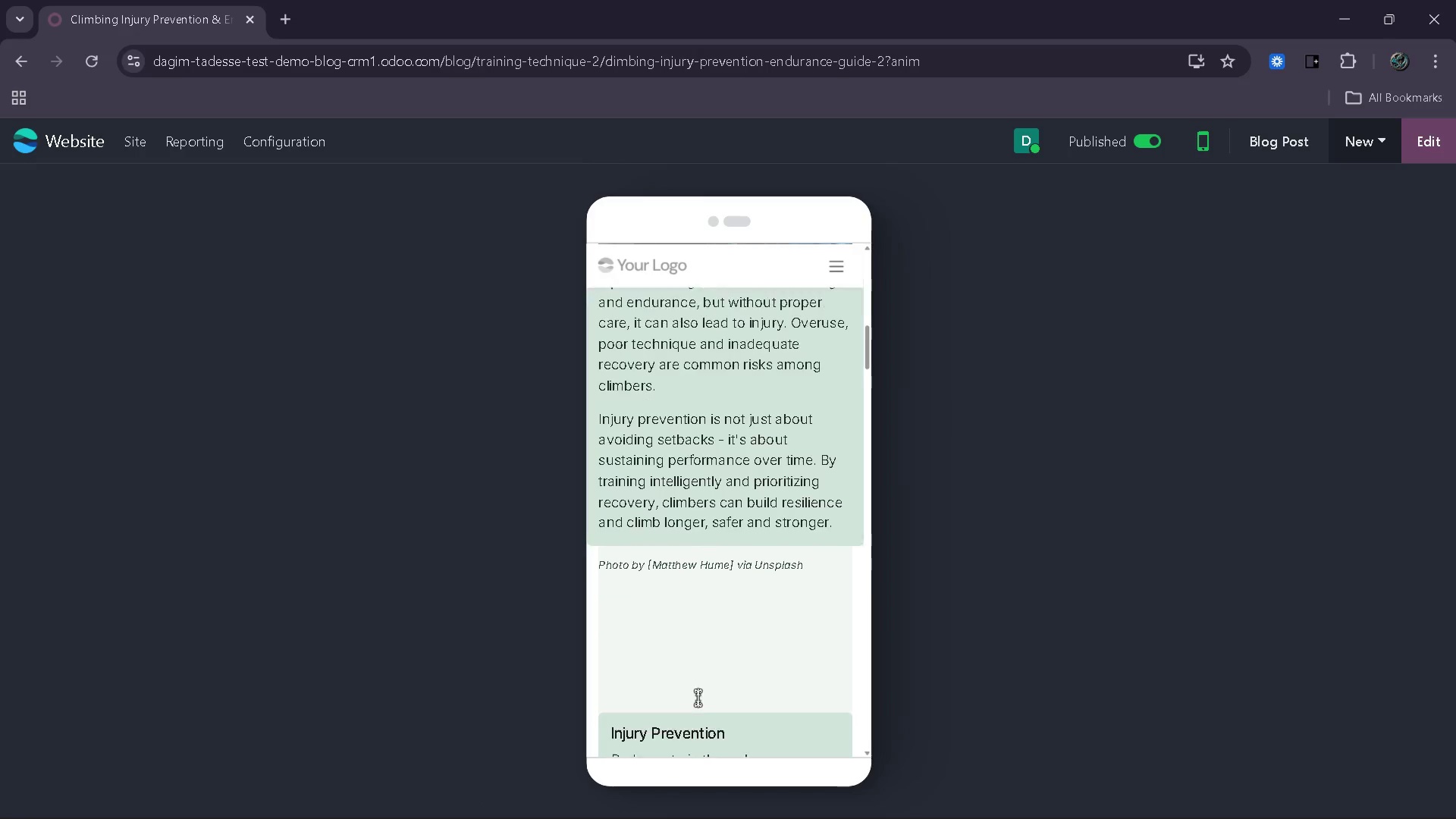 
wait(6.36)
 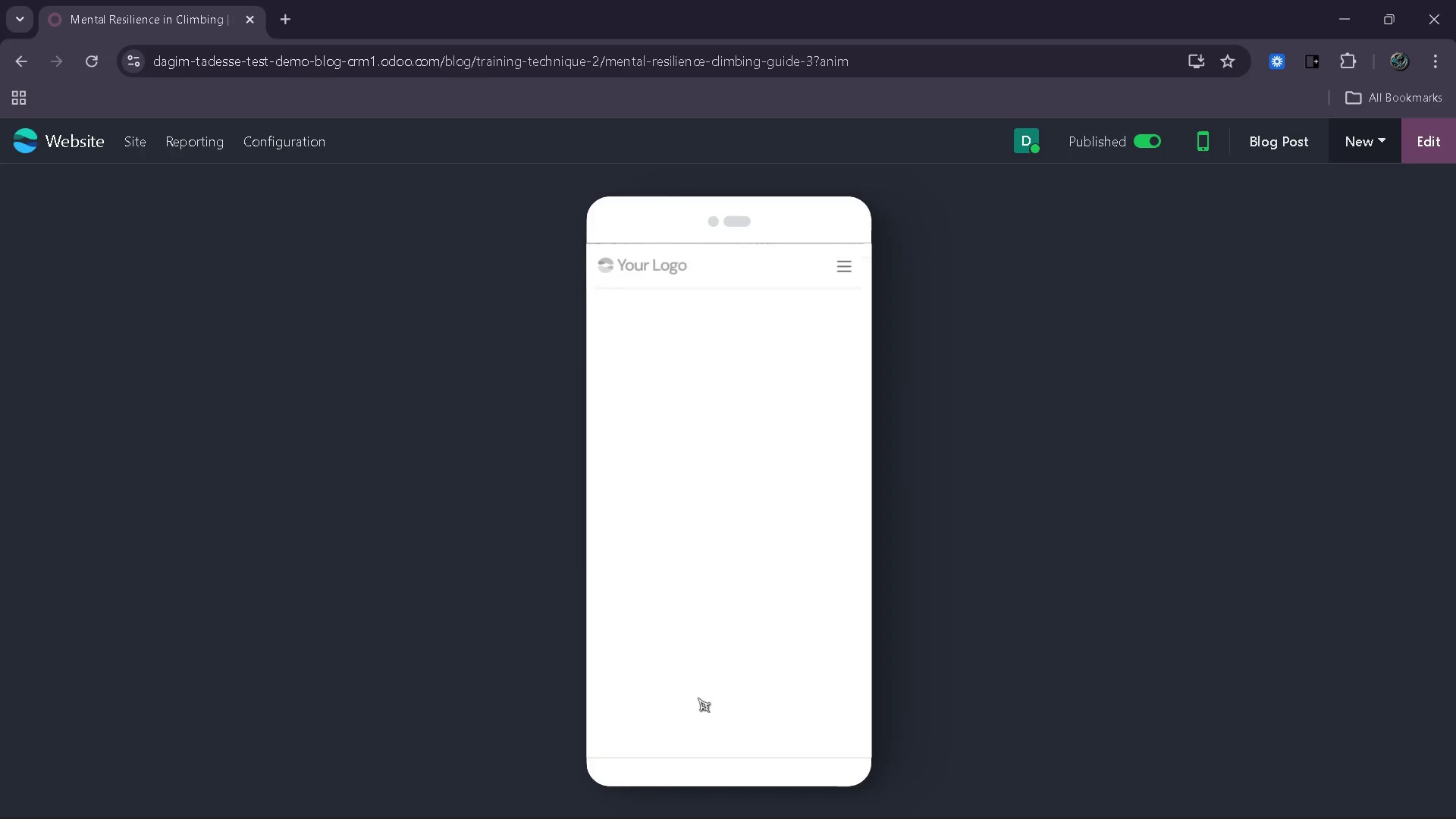 
left_click([1421, 143])
 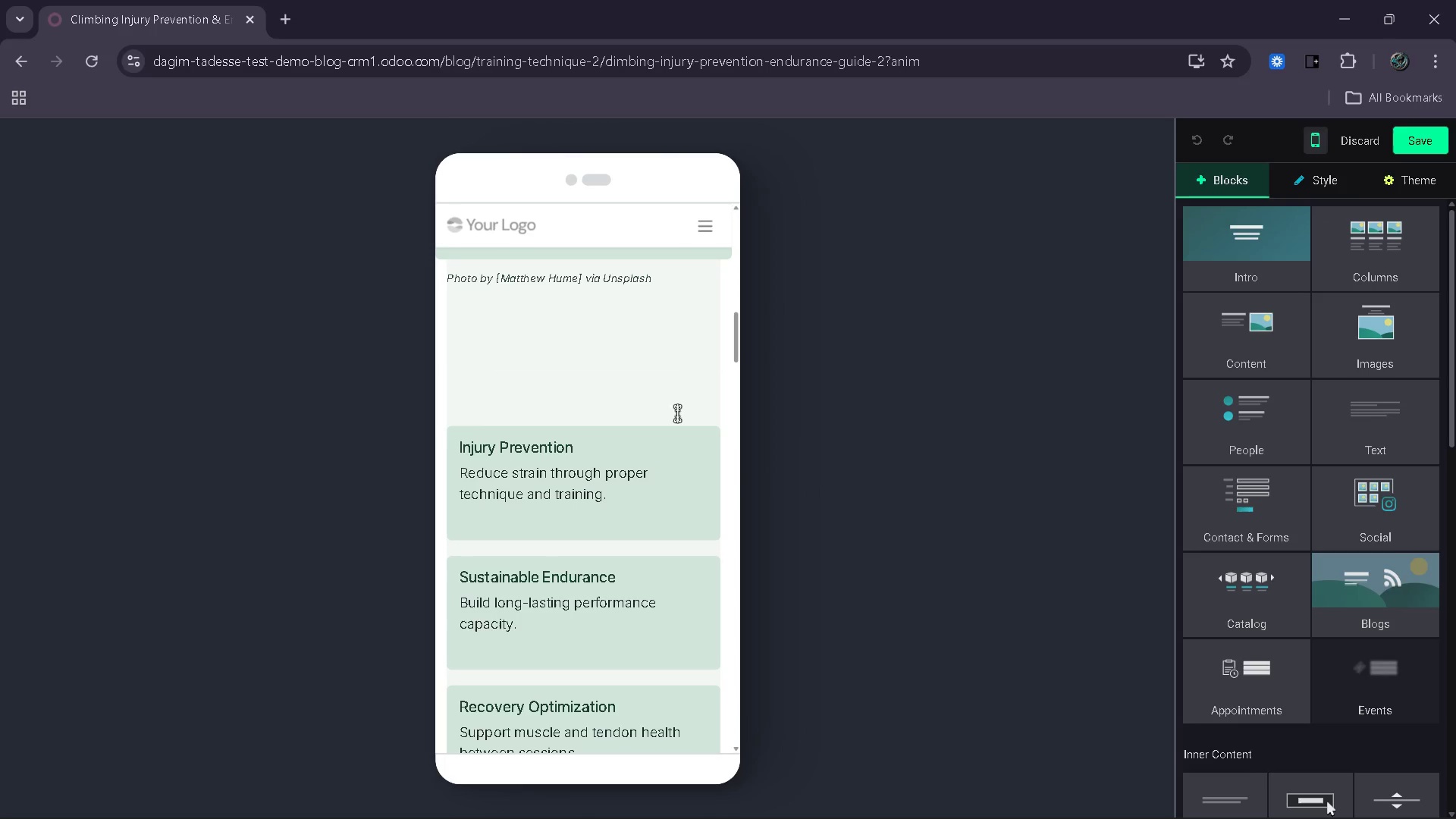 
left_click([589, 352])
 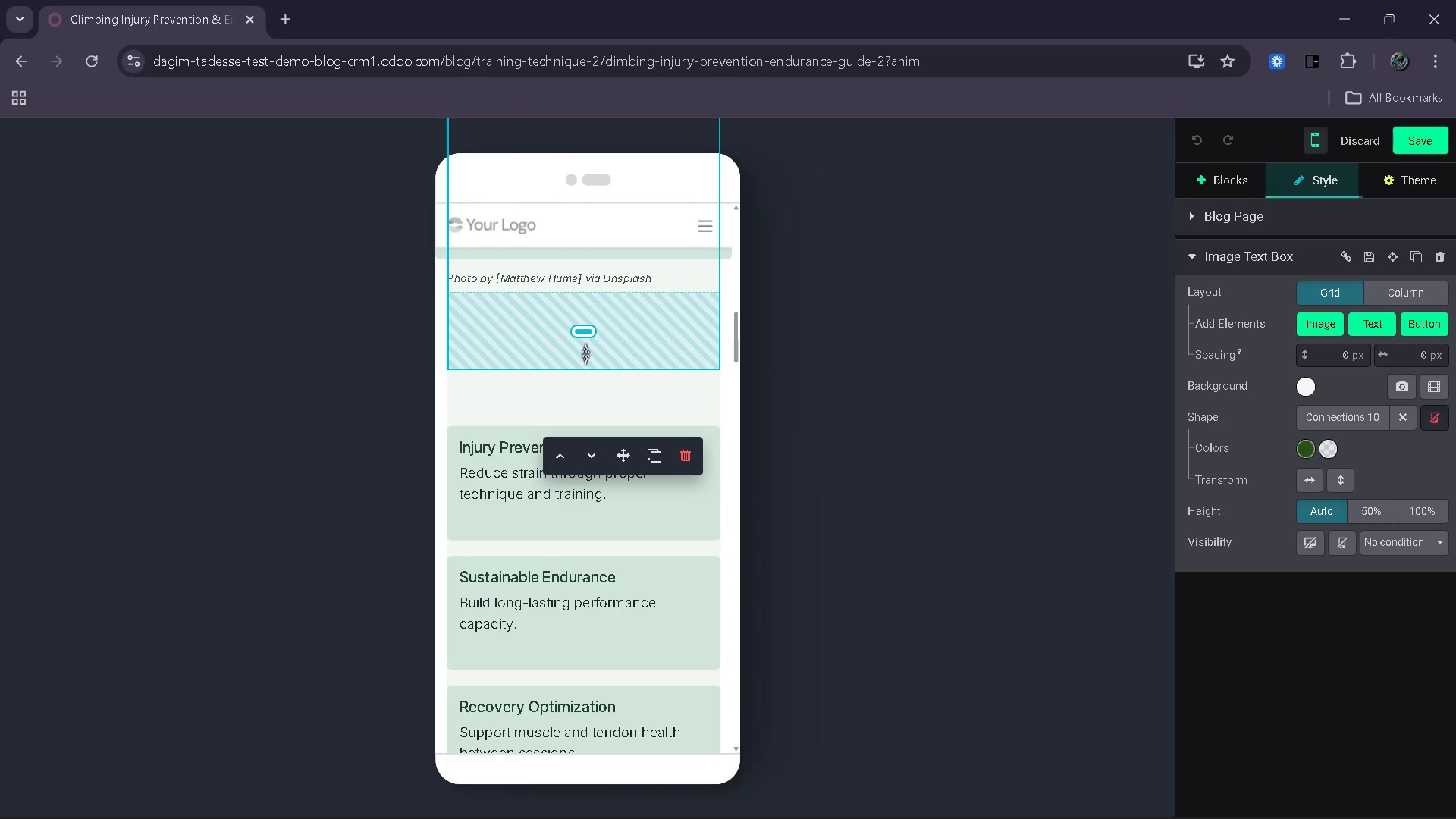 
left_click_drag(start_coordinate=[585, 353], to_coordinate=[593, 297])
 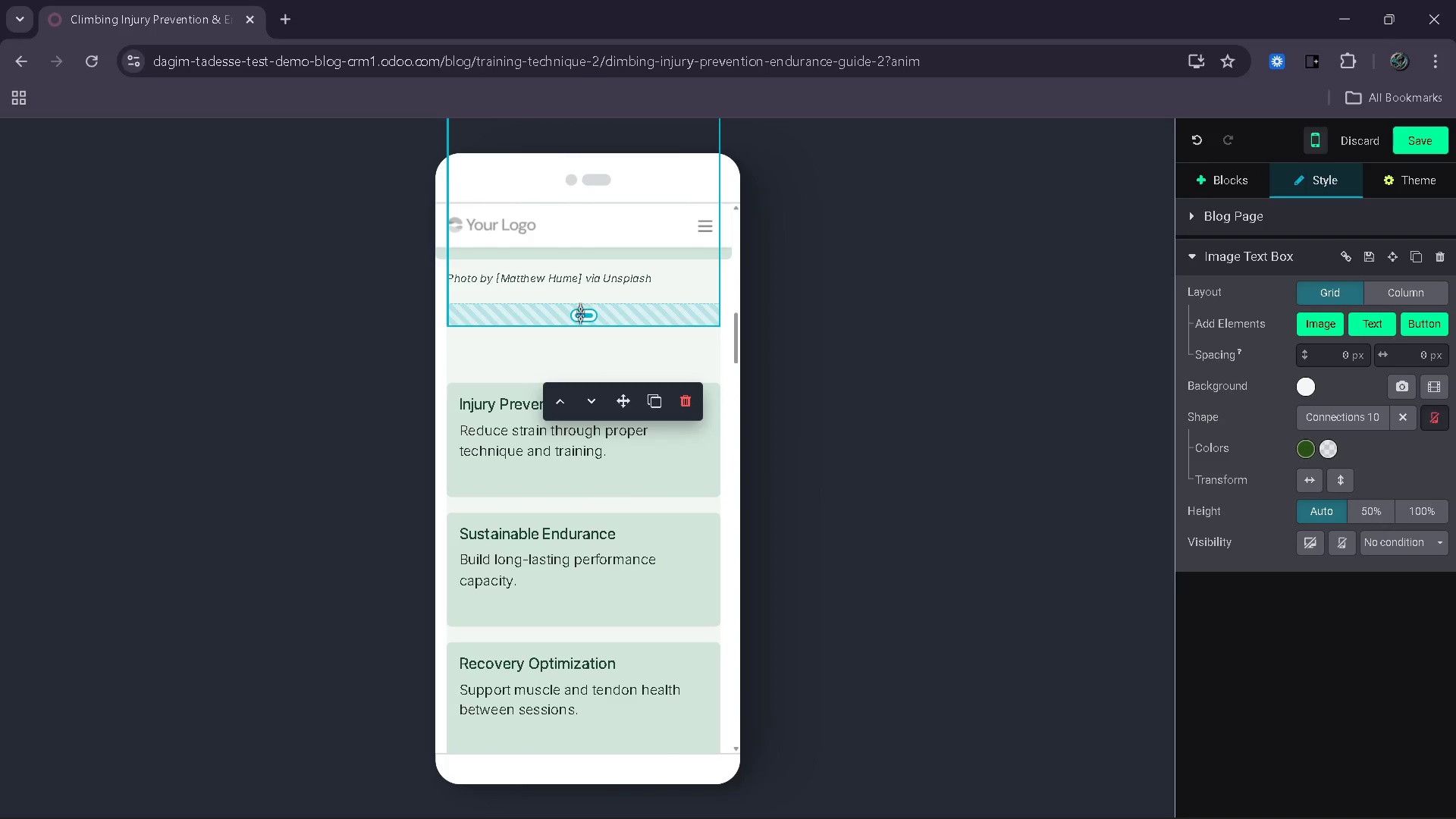 
left_click([571, 349])
 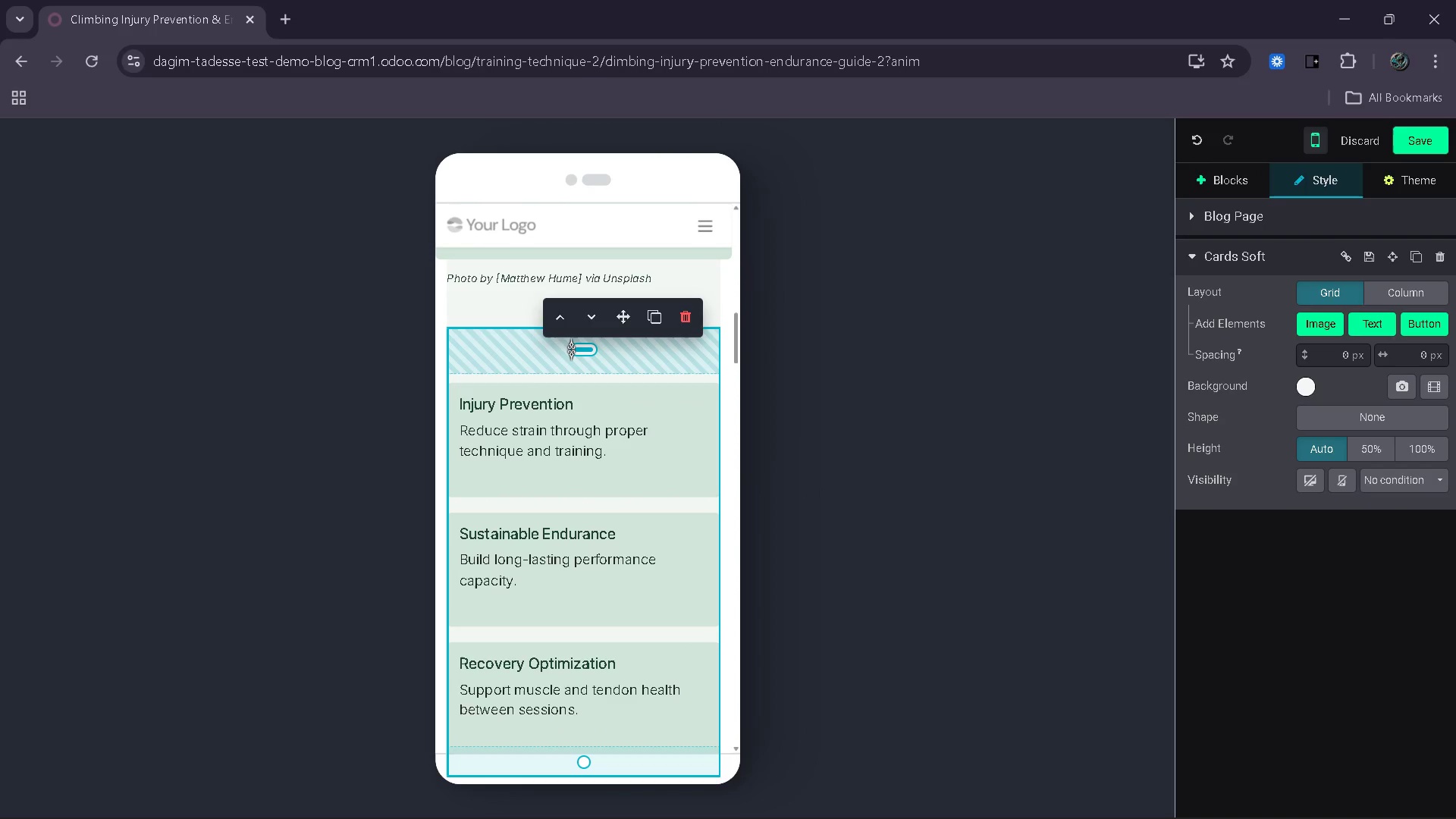 
left_click_drag(start_coordinate=[571, 349], to_coordinate=[575, 330])
 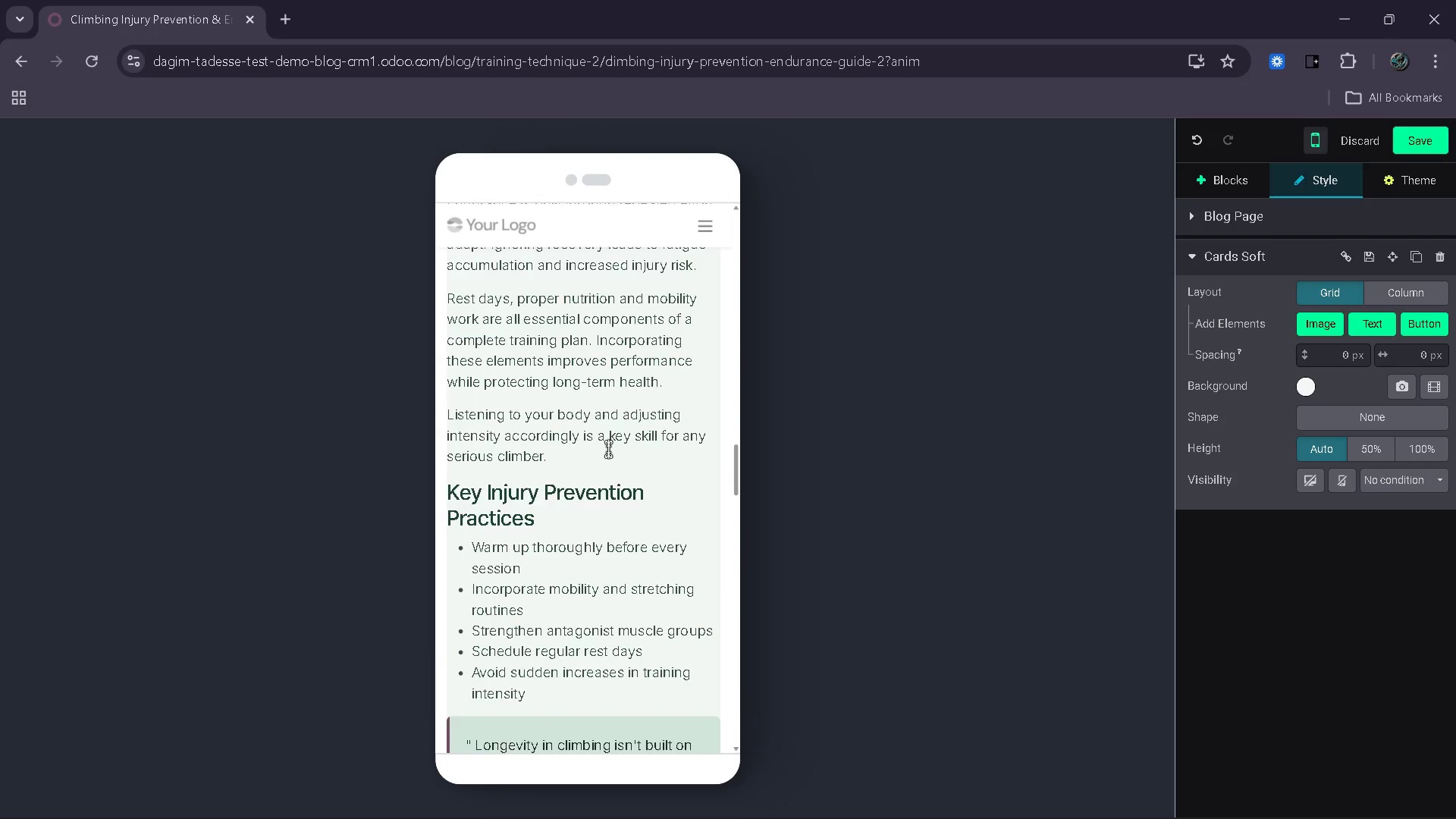 
wait(8.34)
 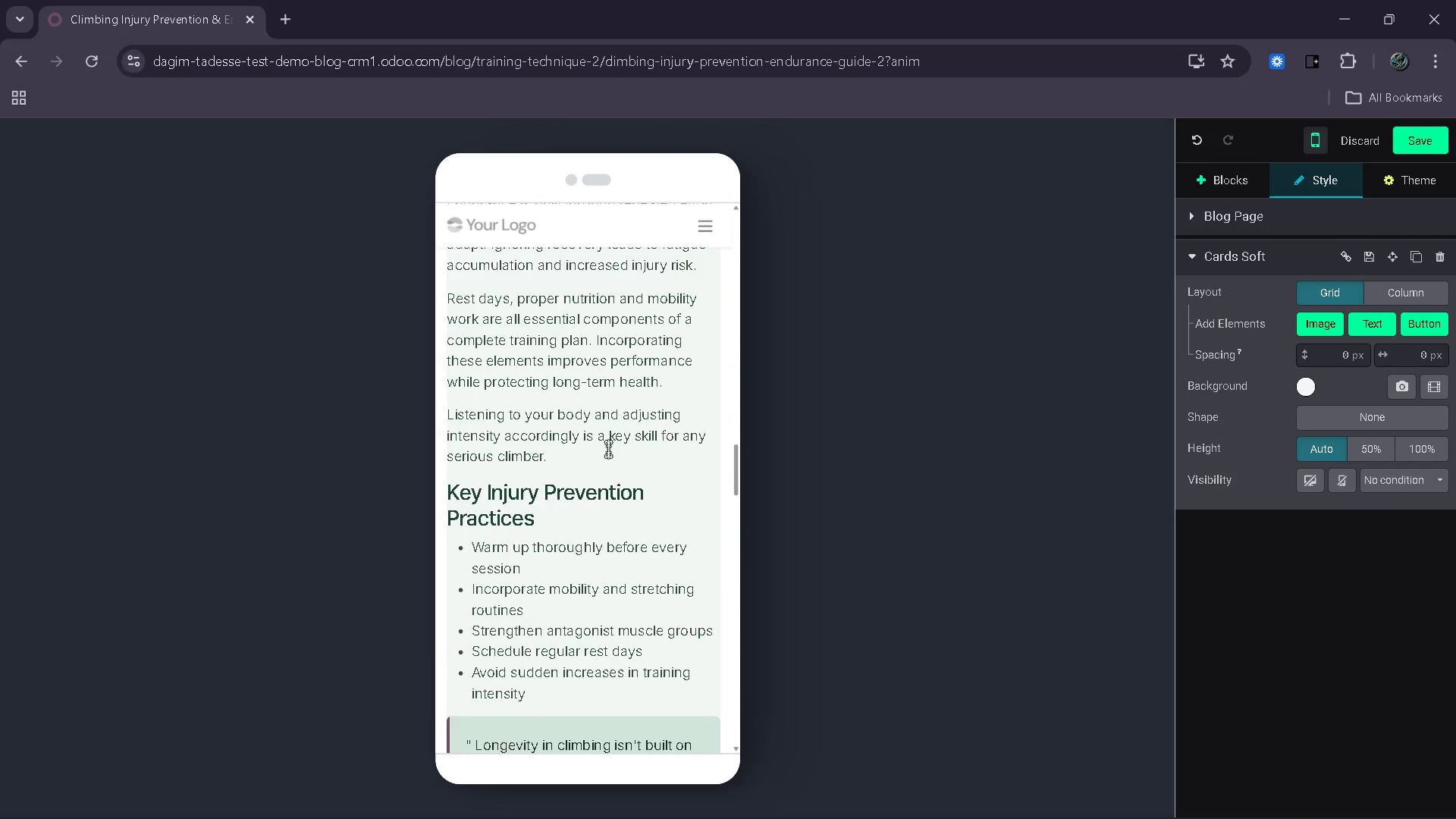 
left_click([595, 629])
 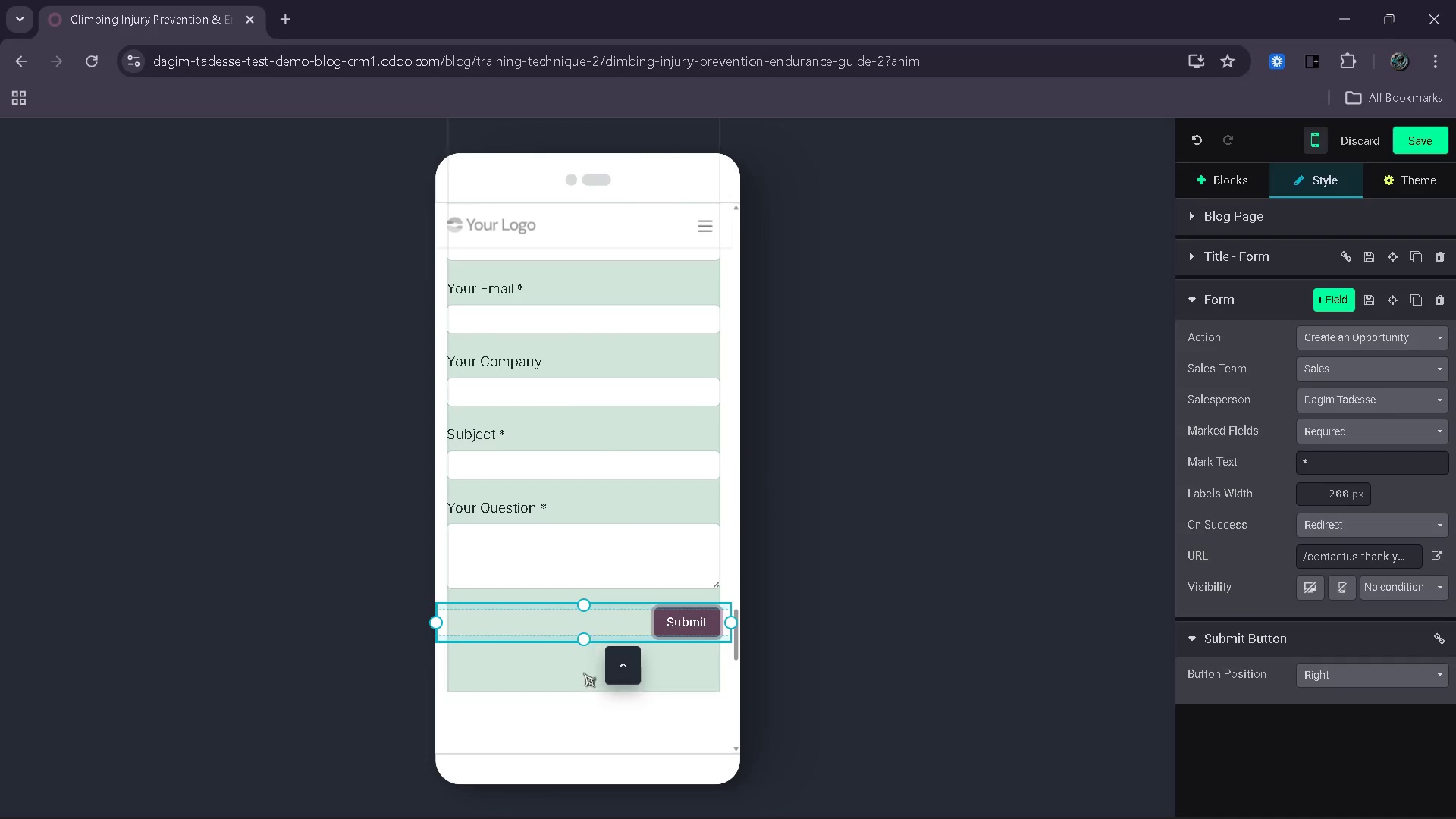 
left_click([583, 673])
 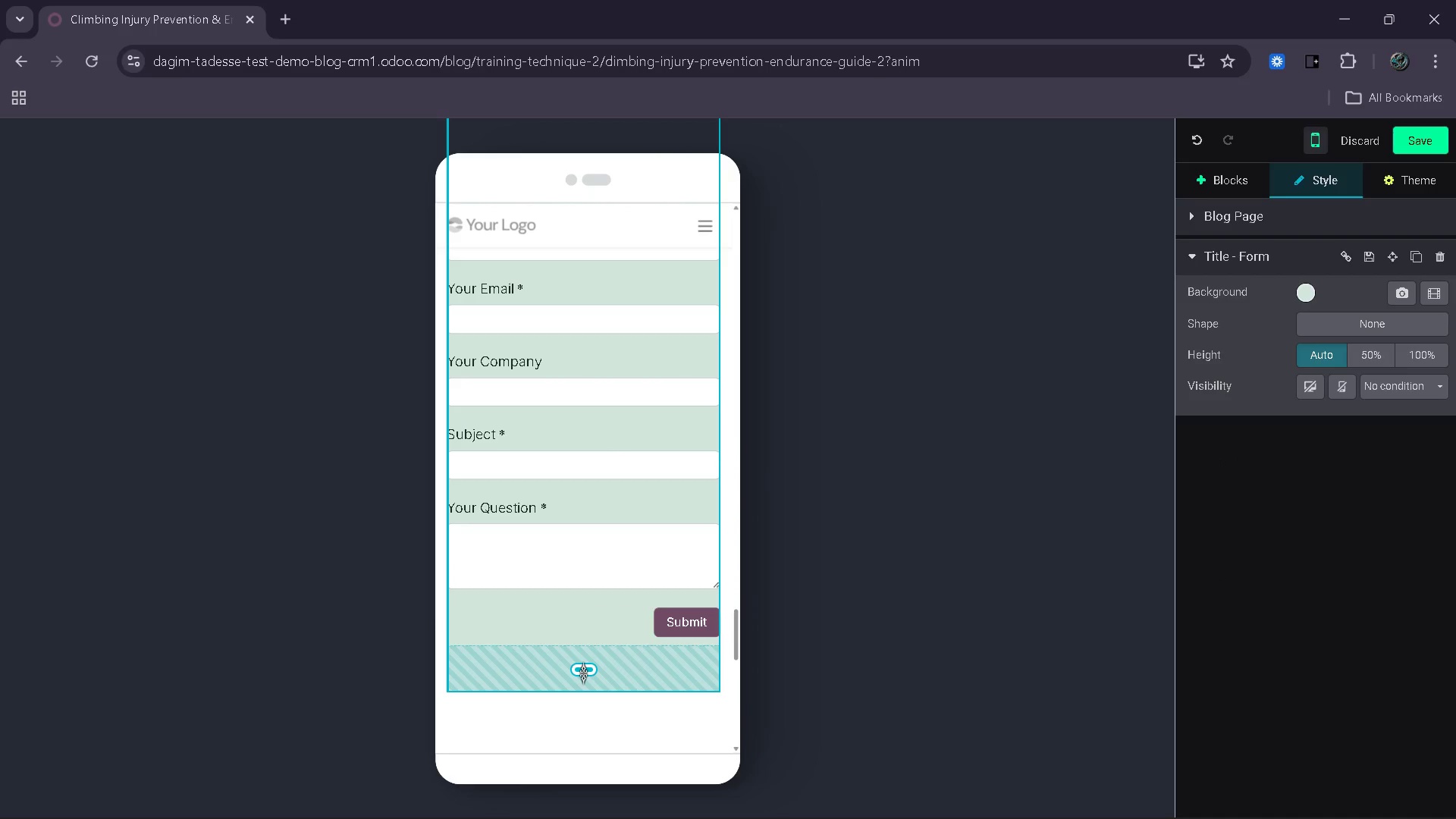 
left_click_drag(start_coordinate=[583, 673], to_coordinate=[592, 647])
 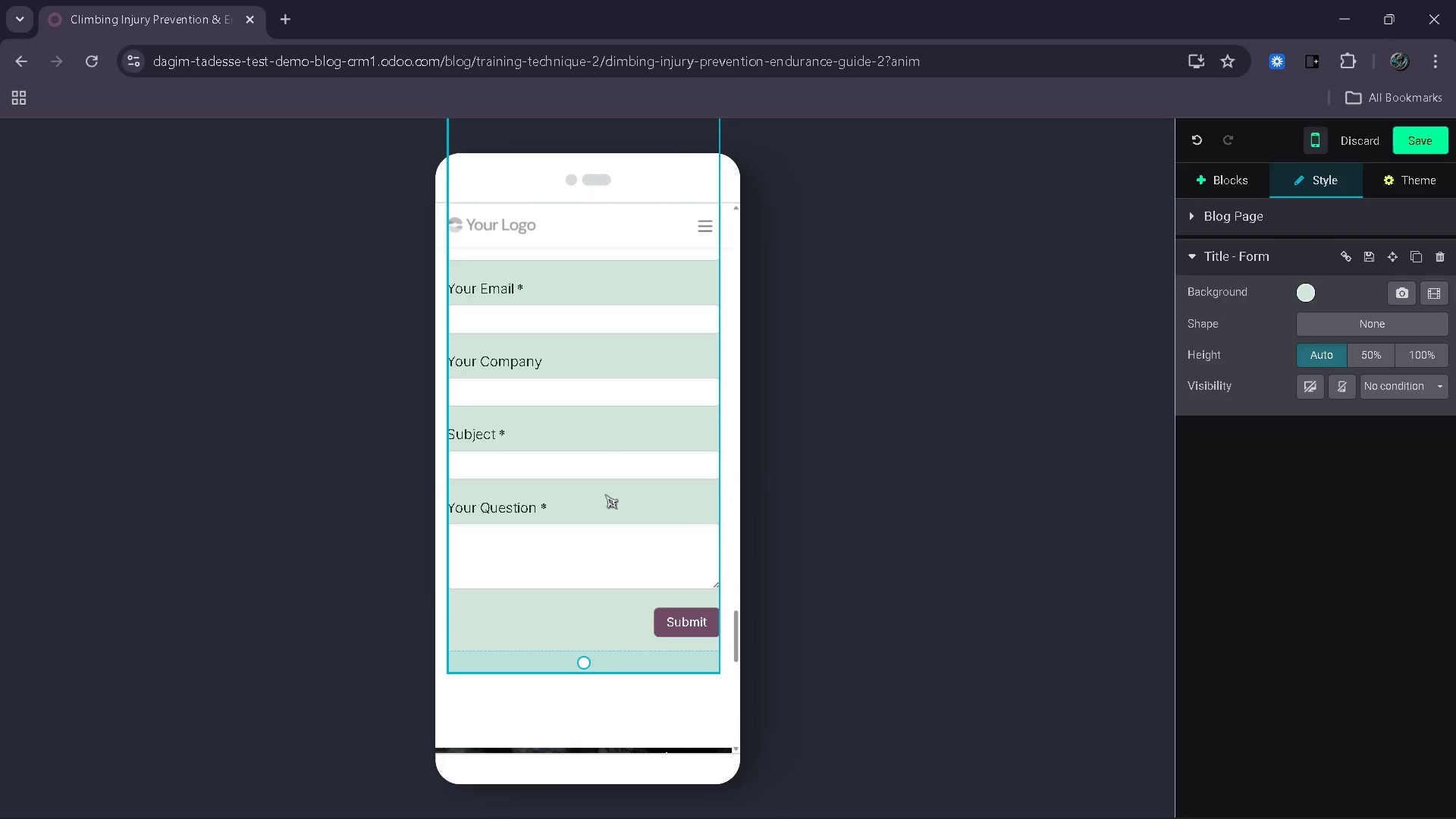 
mouse_move([623, 489])
 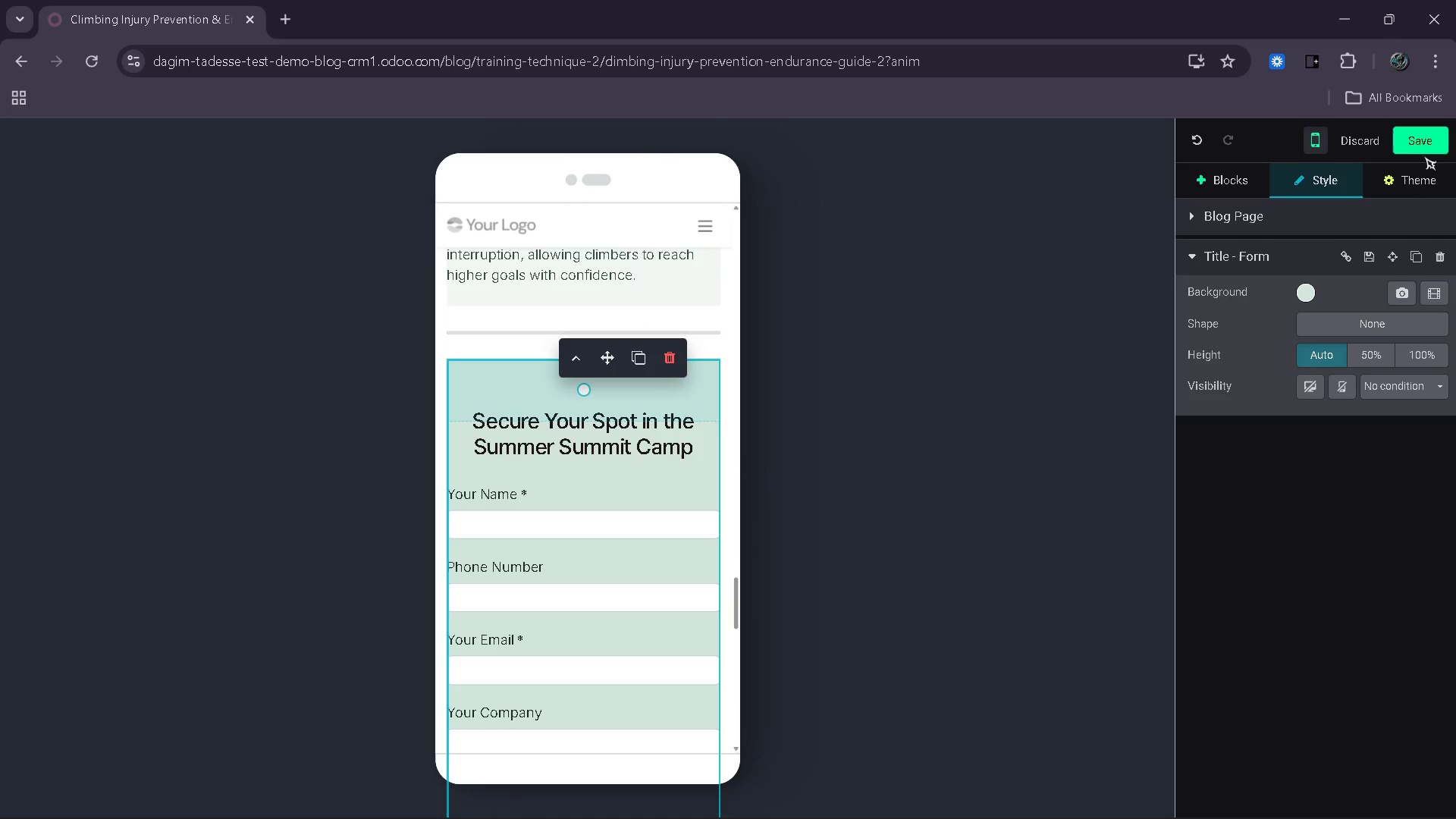 